 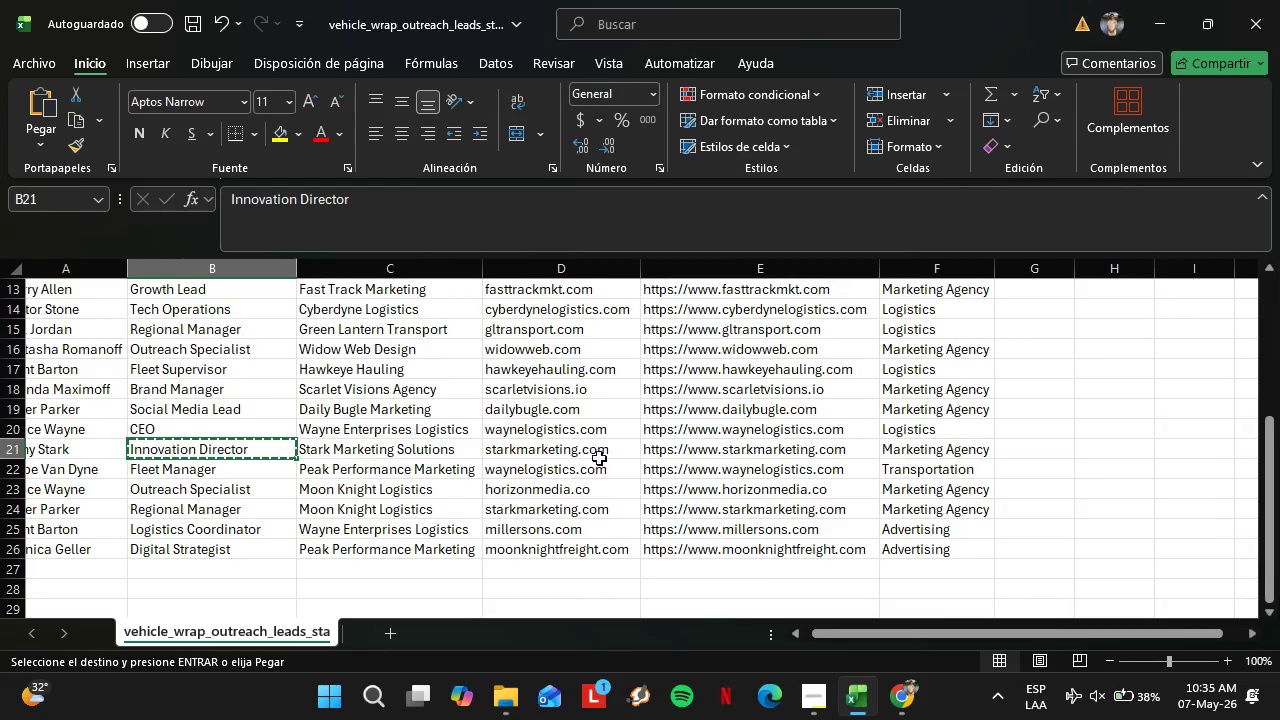 
left_click([180, 492])
 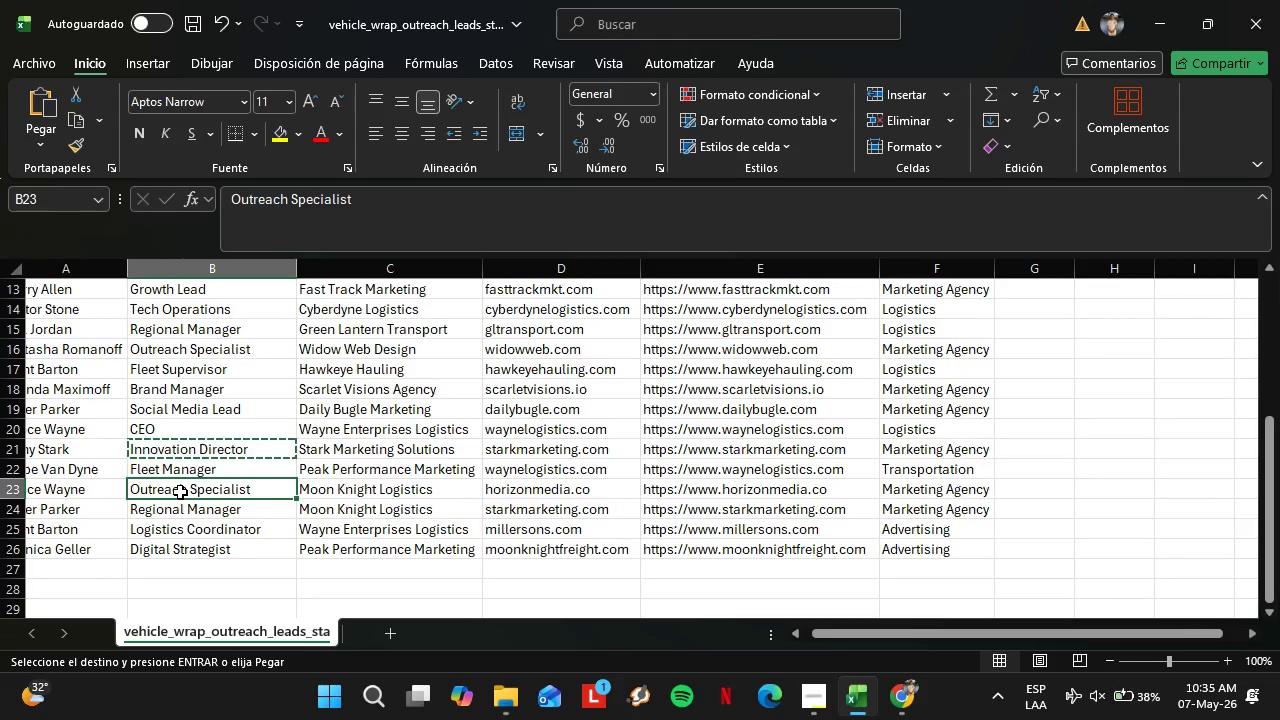 
key(Control+C)
 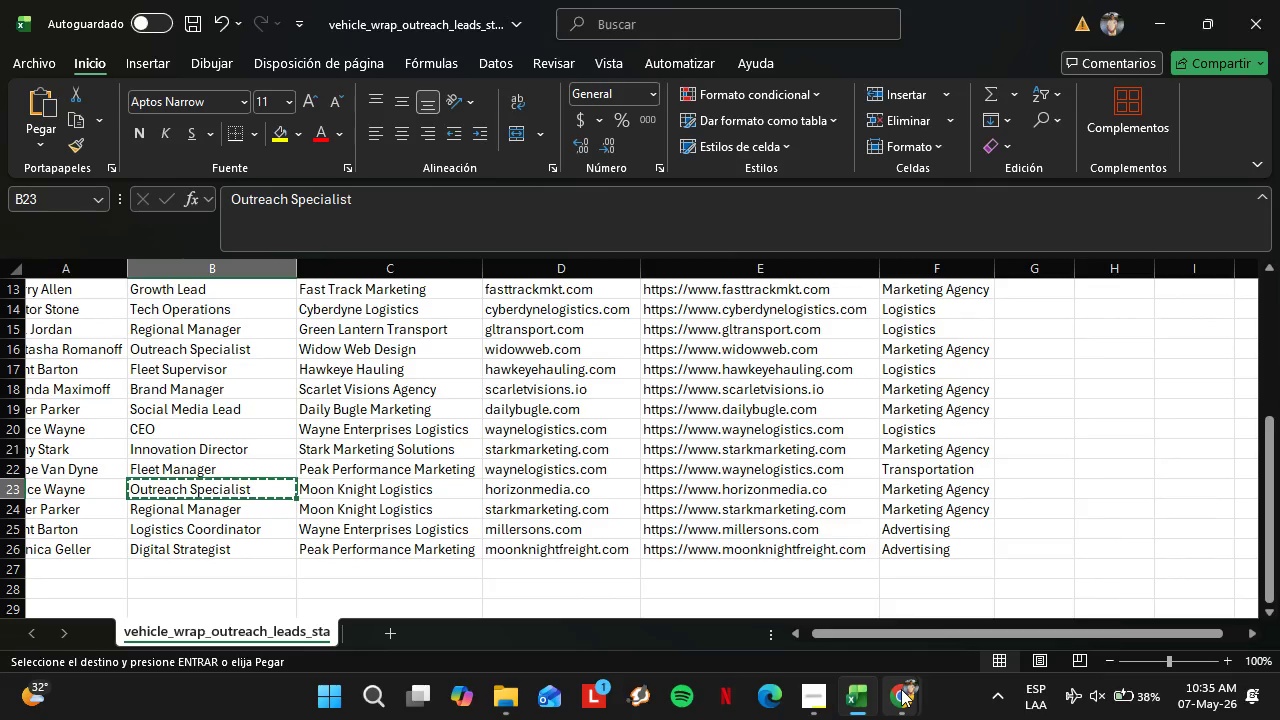 
left_click([996, 584])
 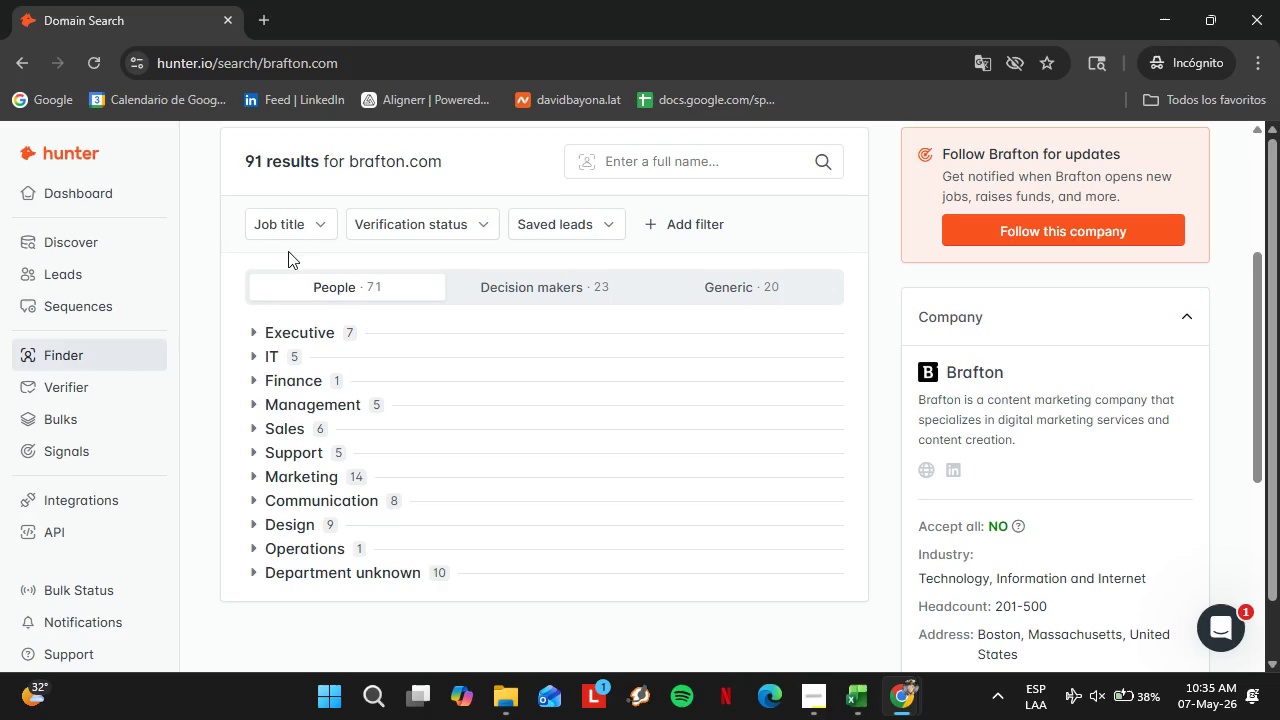 
left_click([295, 229])
 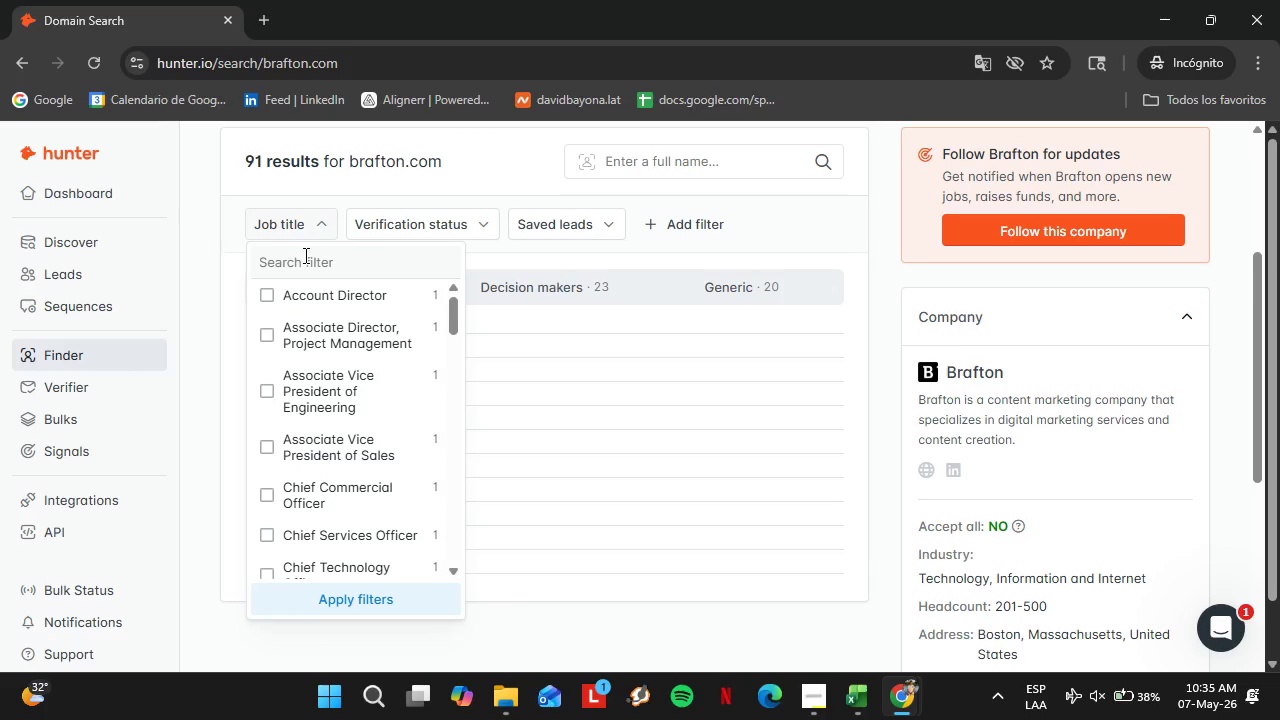 
left_click([304, 255])
 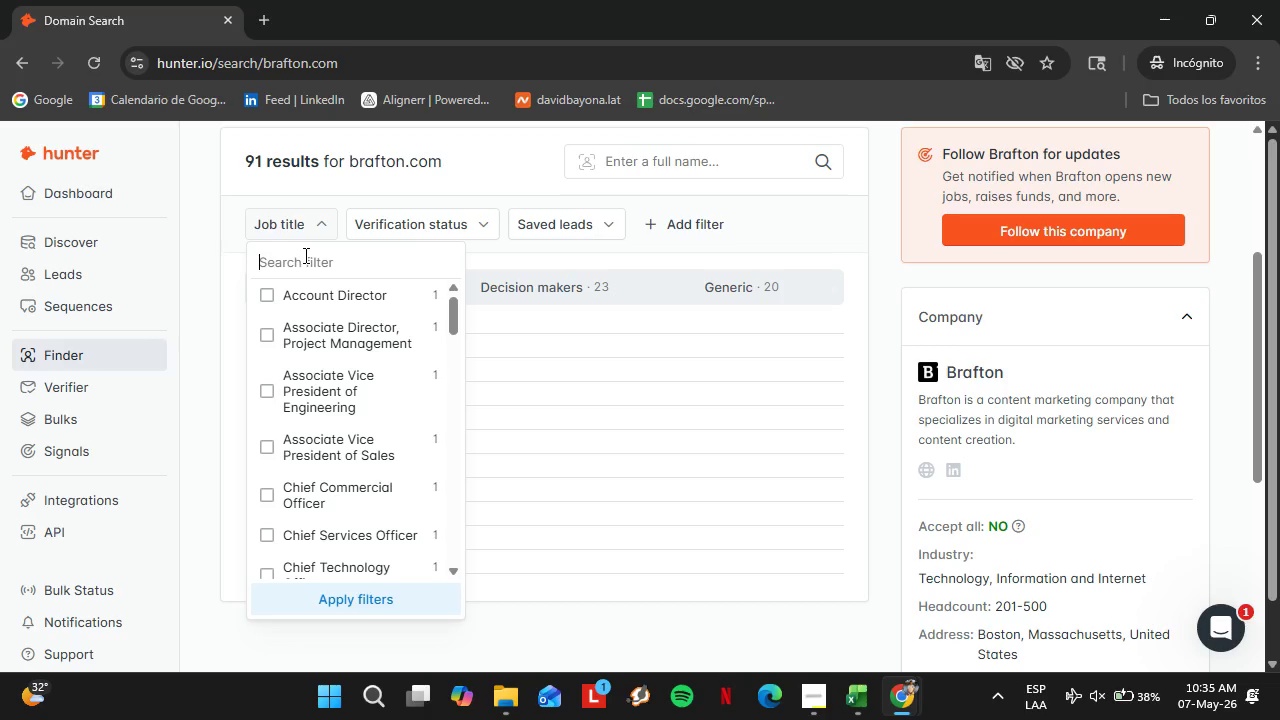 
key(Control+V)
 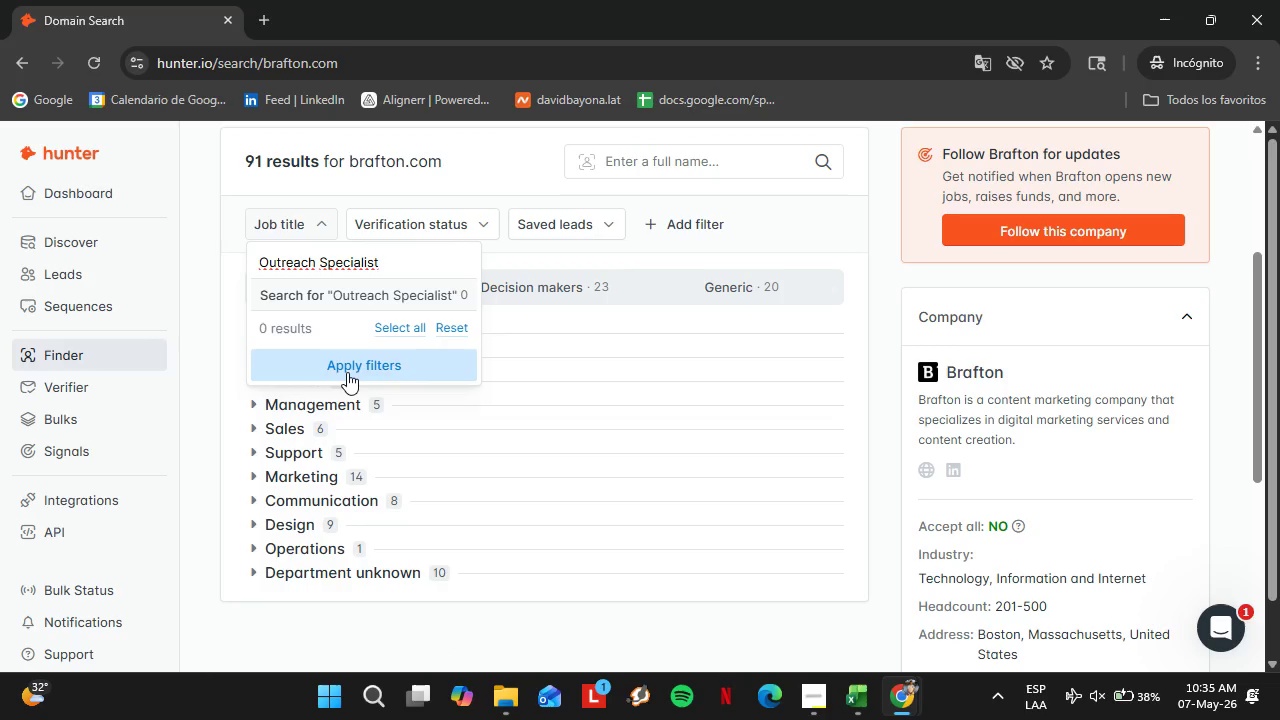 
left_click([347, 372])
 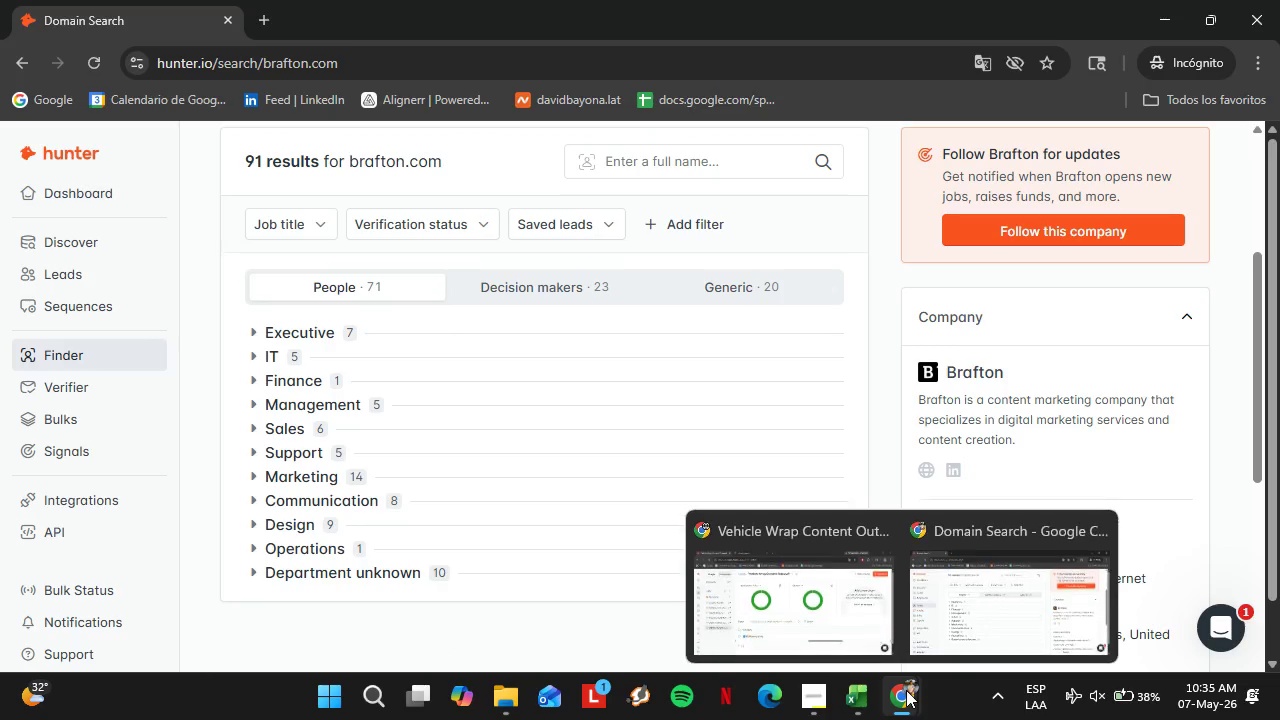 
left_click([857, 588])
 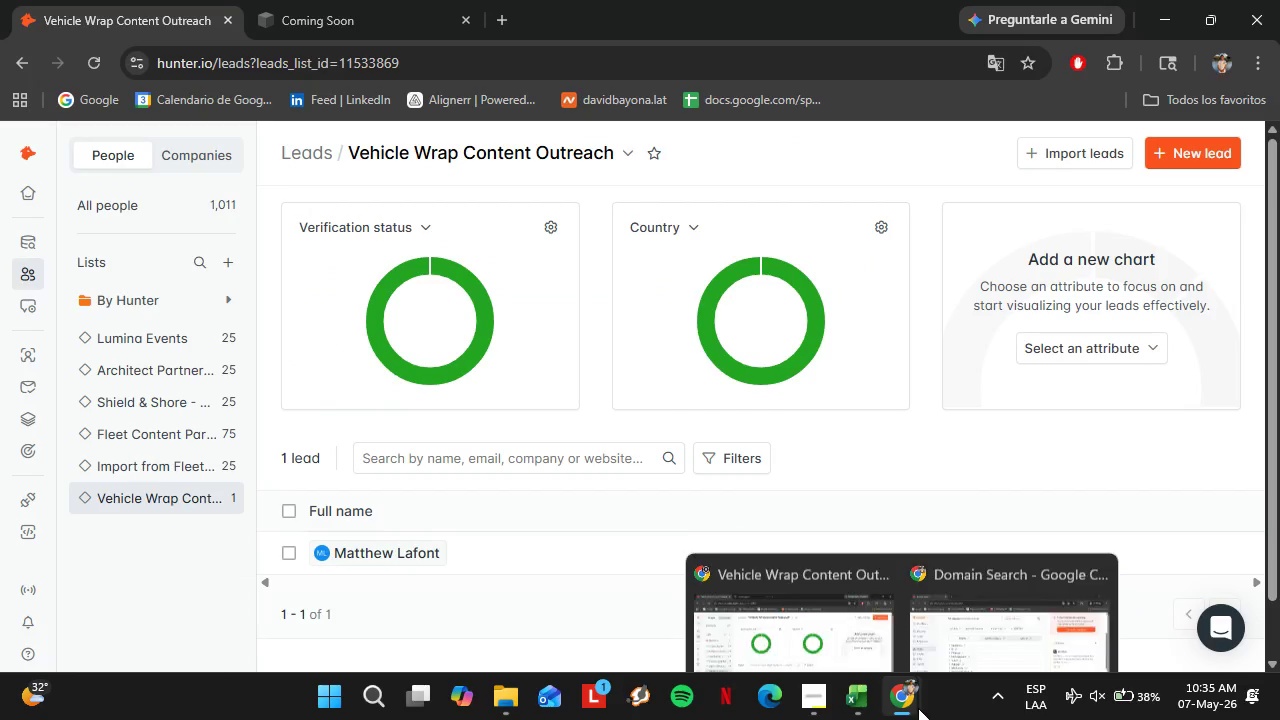 
left_click([963, 638])
 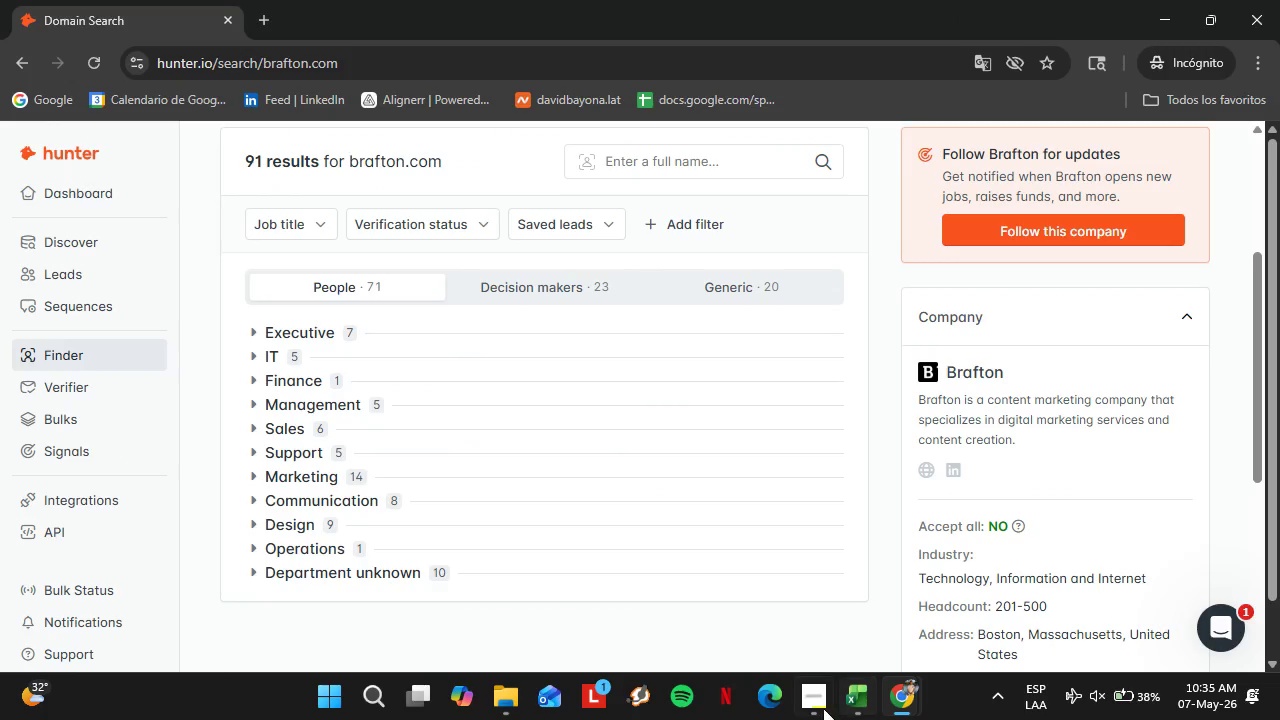 
left_click([820, 708])
 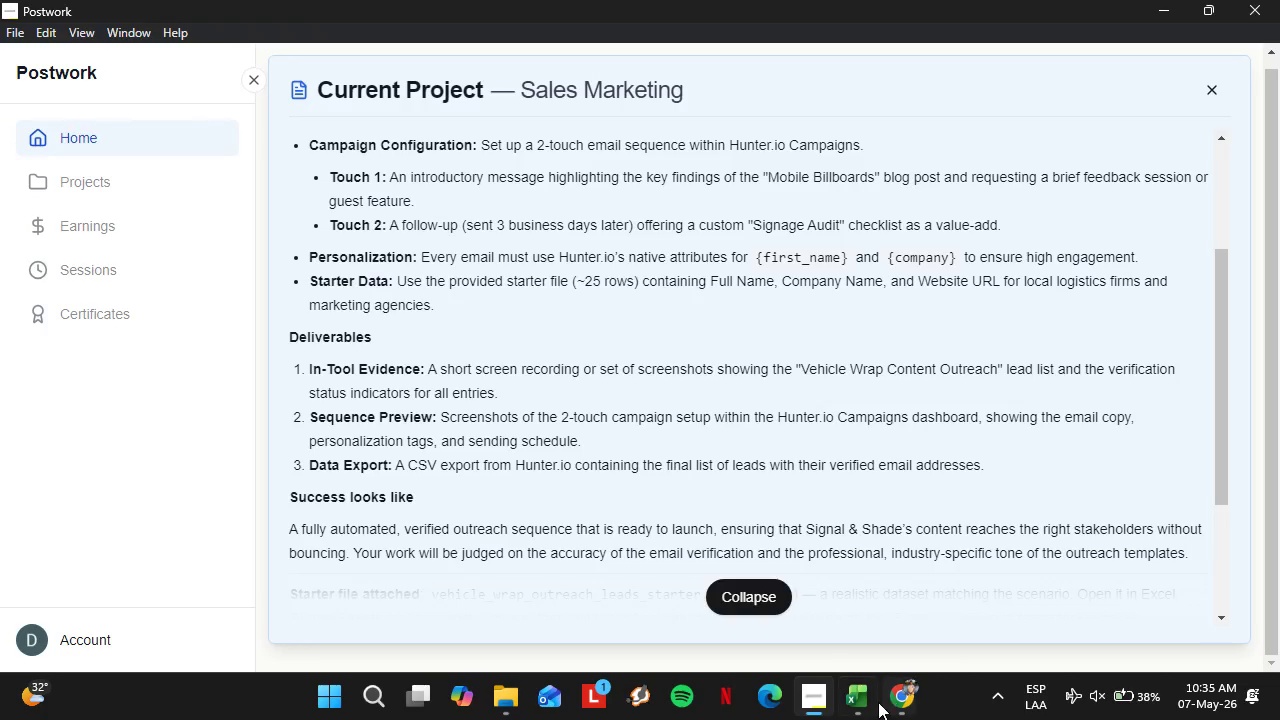 
left_click([875, 703])
 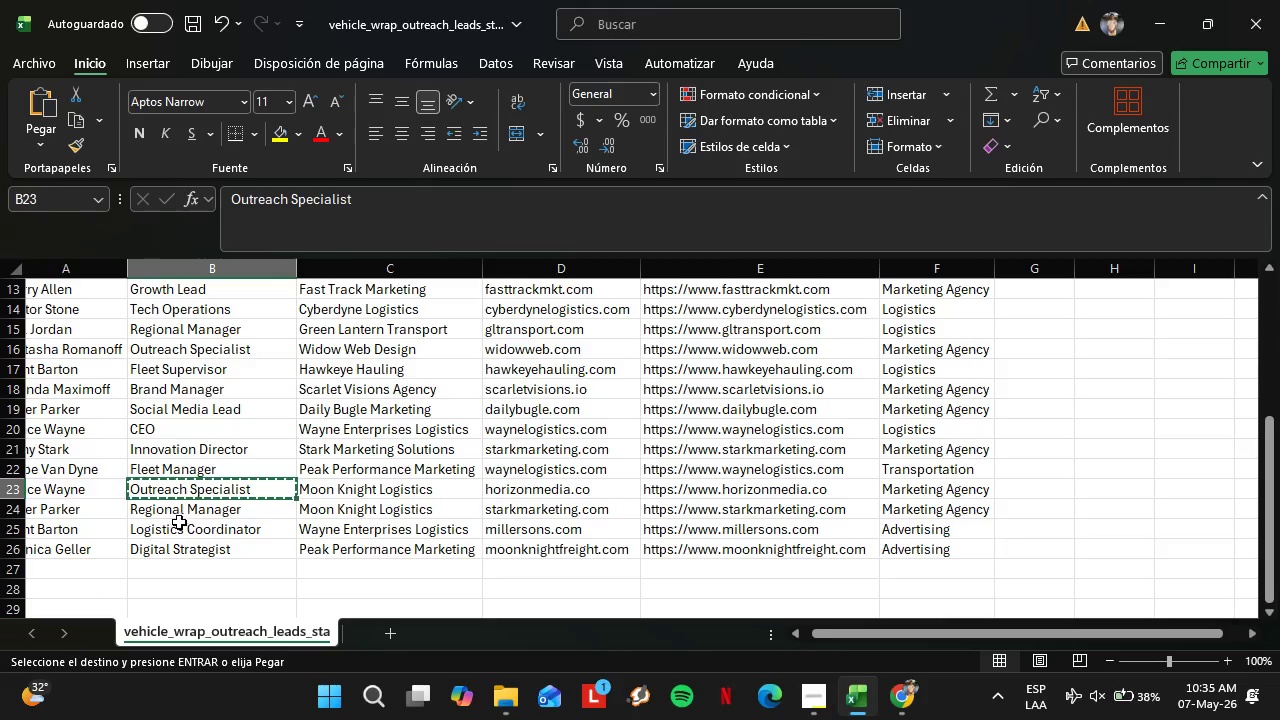 
left_click([206, 516])
 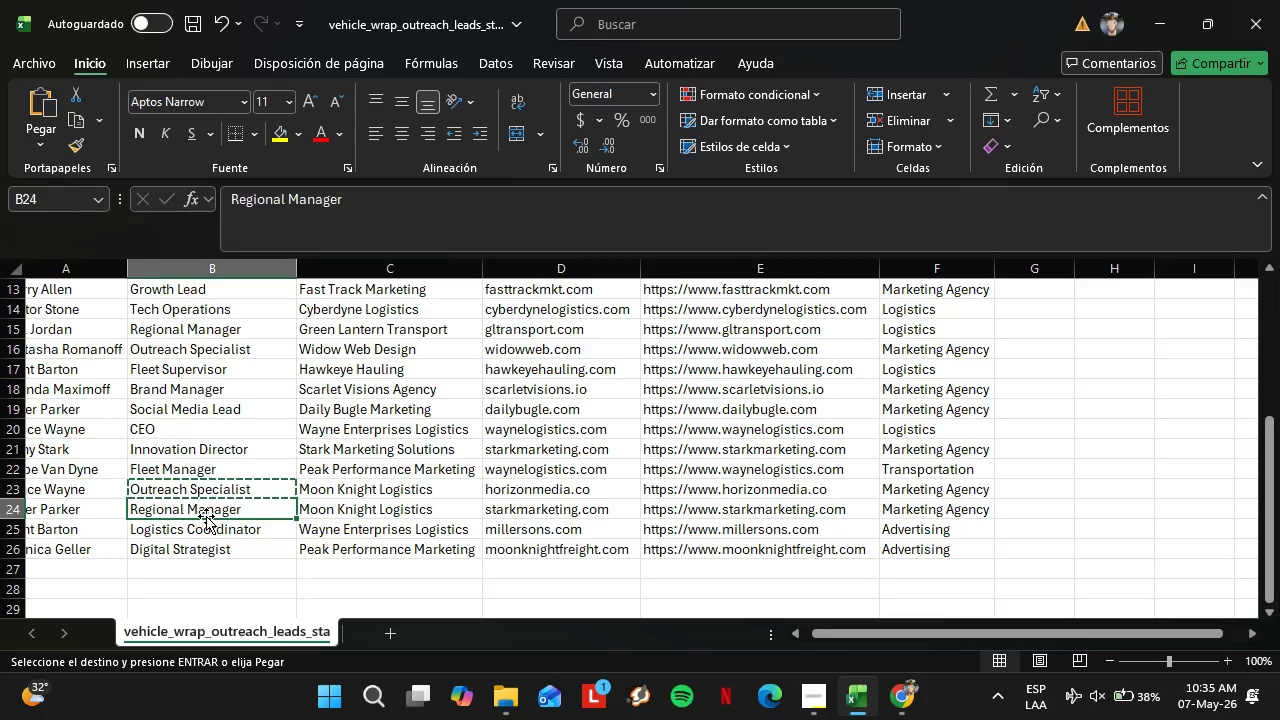 
key(Control+C)
 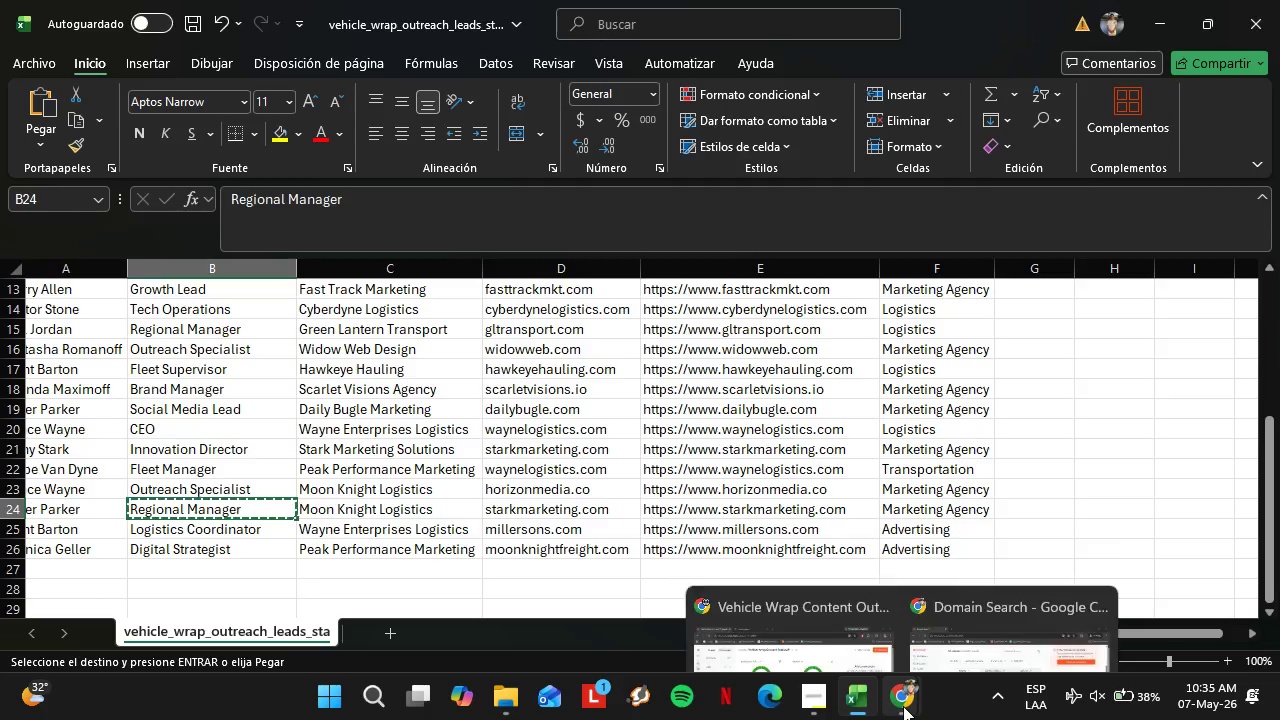 
left_click([962, 599])
 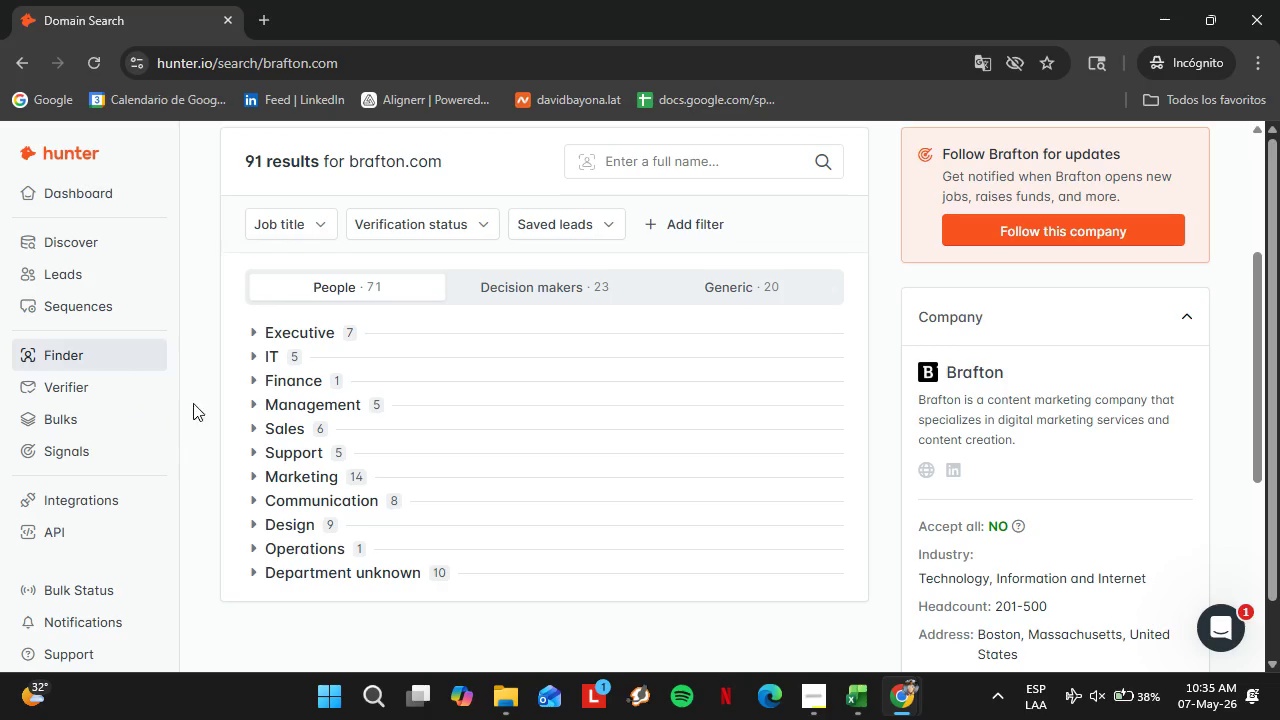 
wait(11.14)
 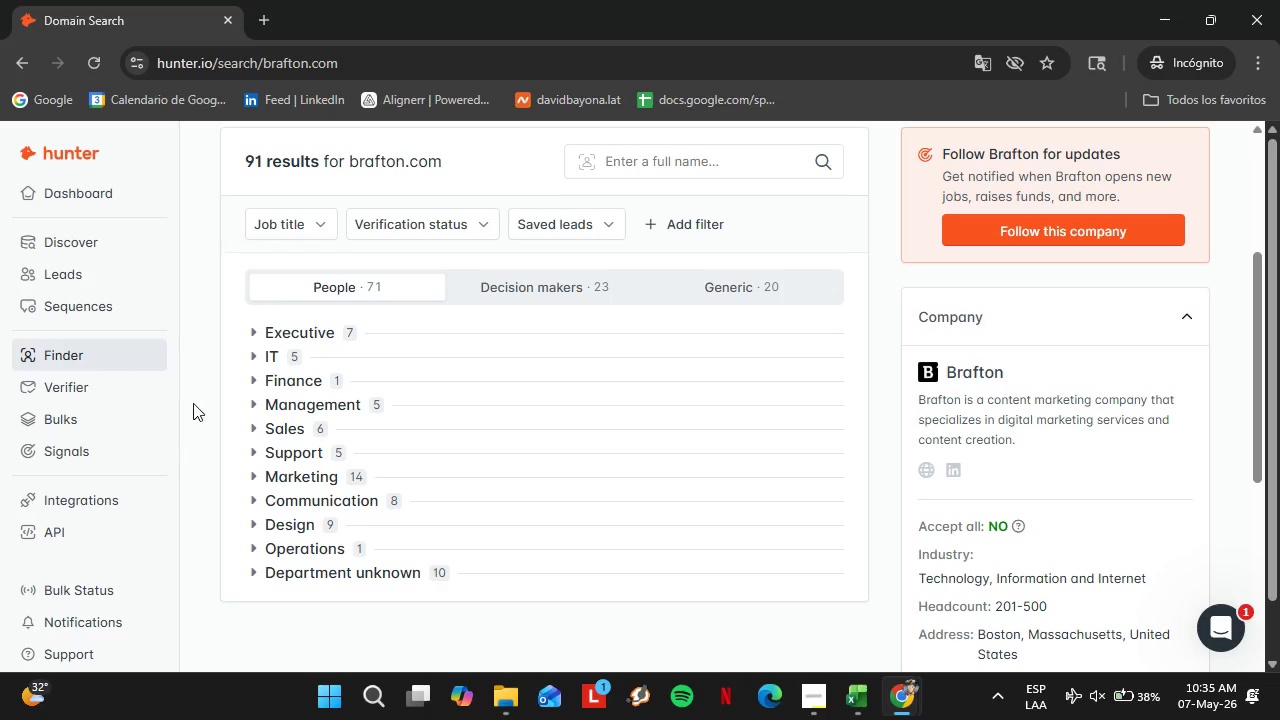 
left_click([310, 220])
 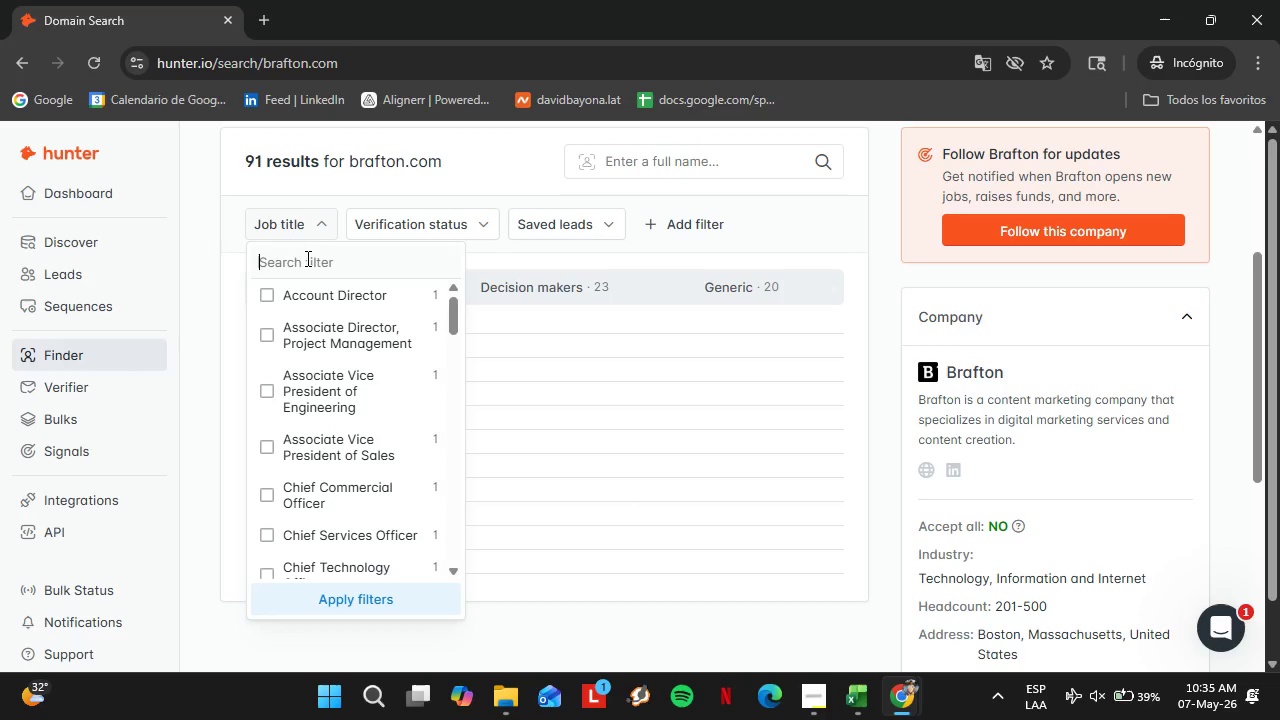 
key(Control+V)
 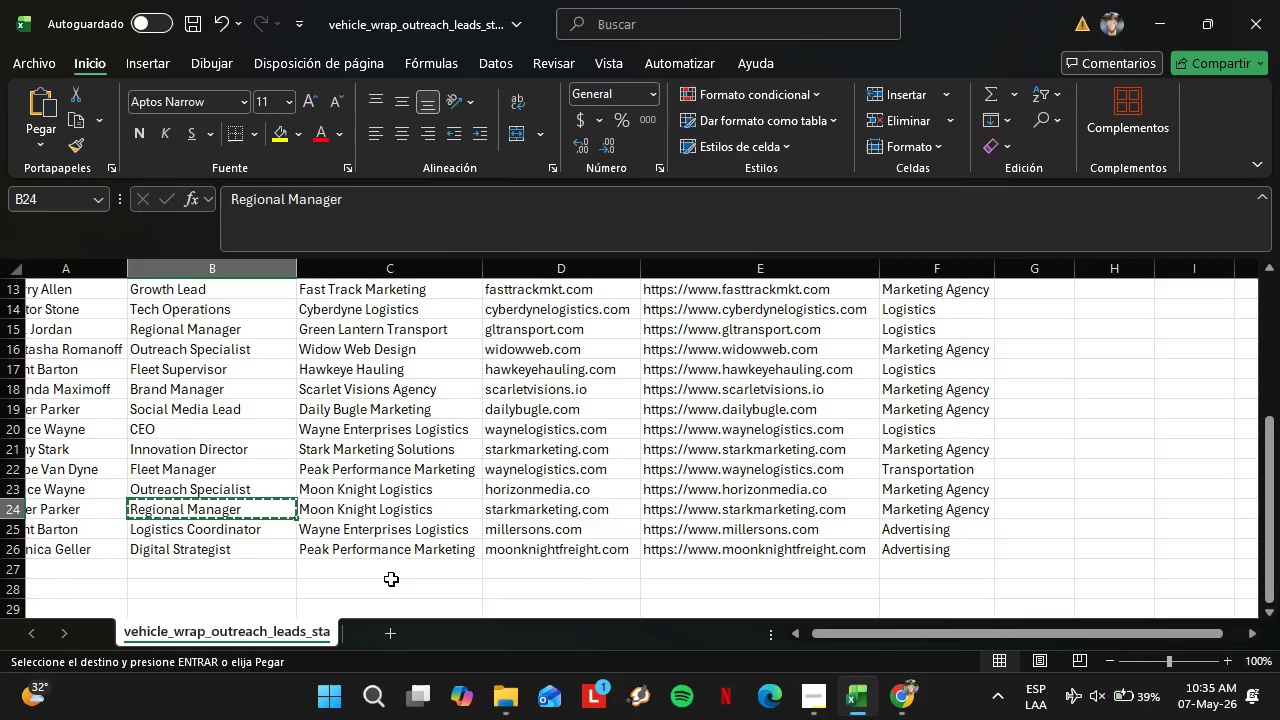 
wait(6.66)
 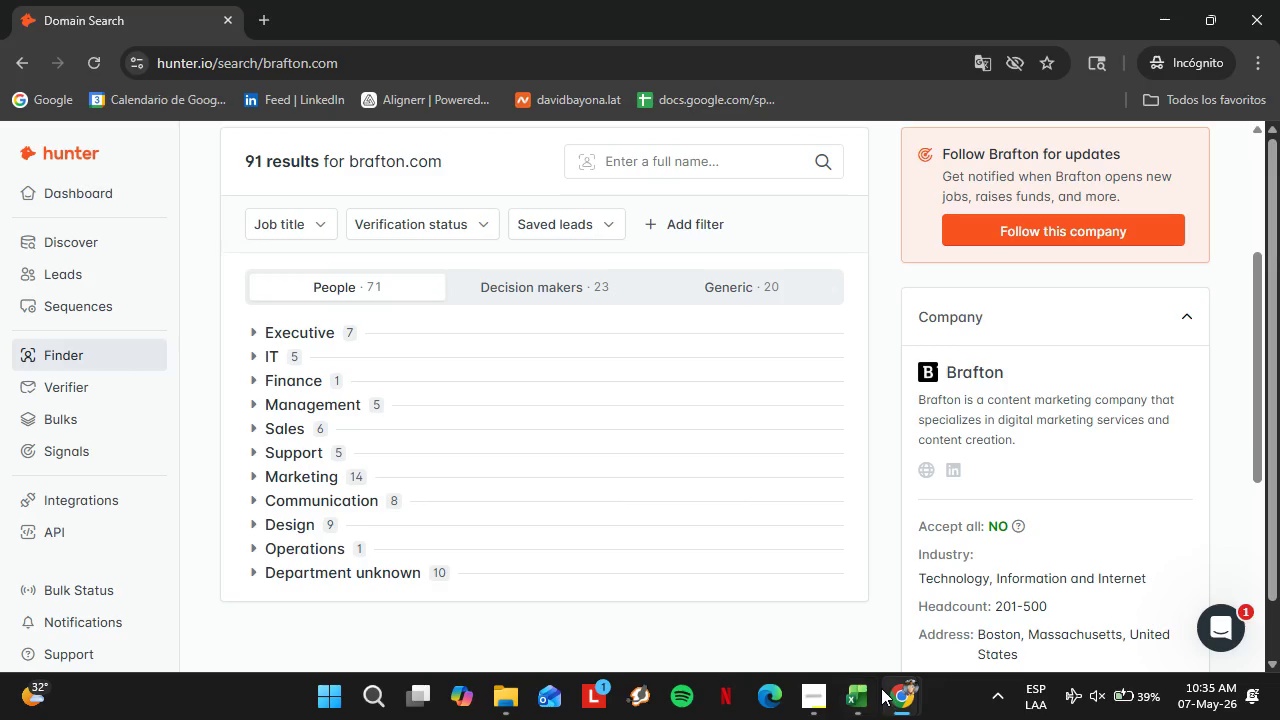 
scroll: coordinate [432, 529], scroll_direction: up, amount: 2.0
 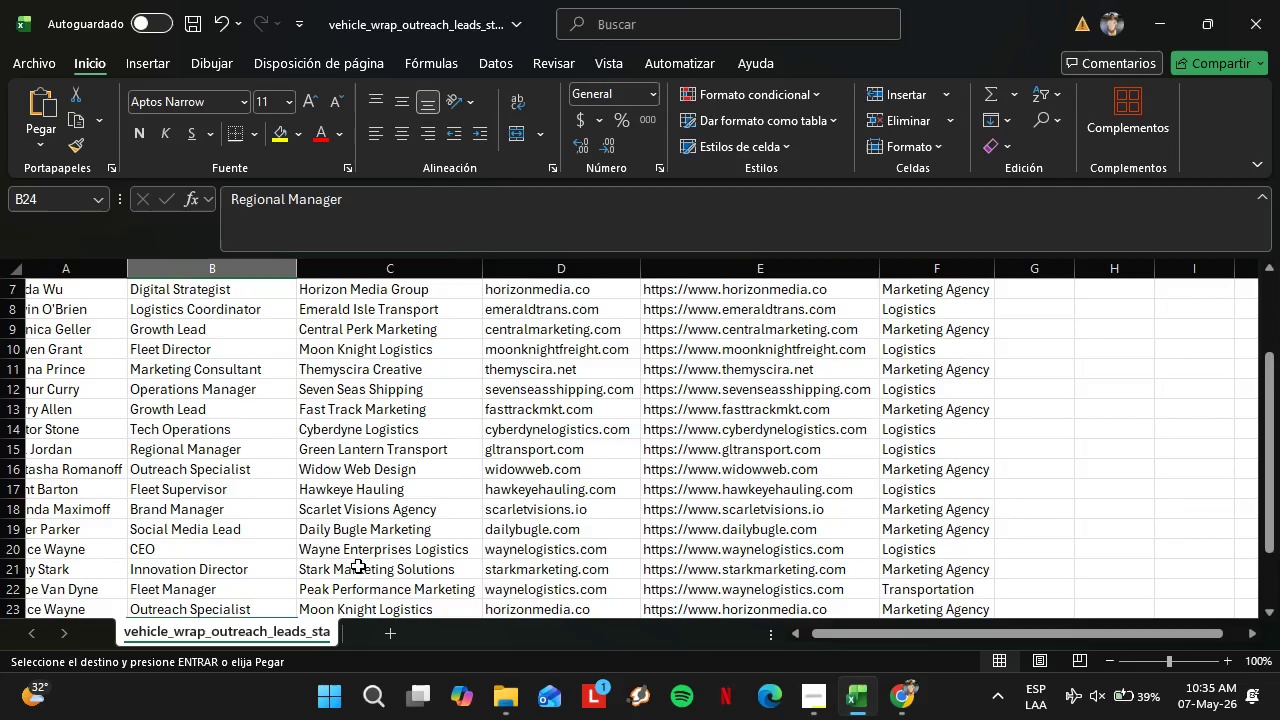 
scroll: coordinate [219, 535], scroll_direction: down, amount: 3.0
 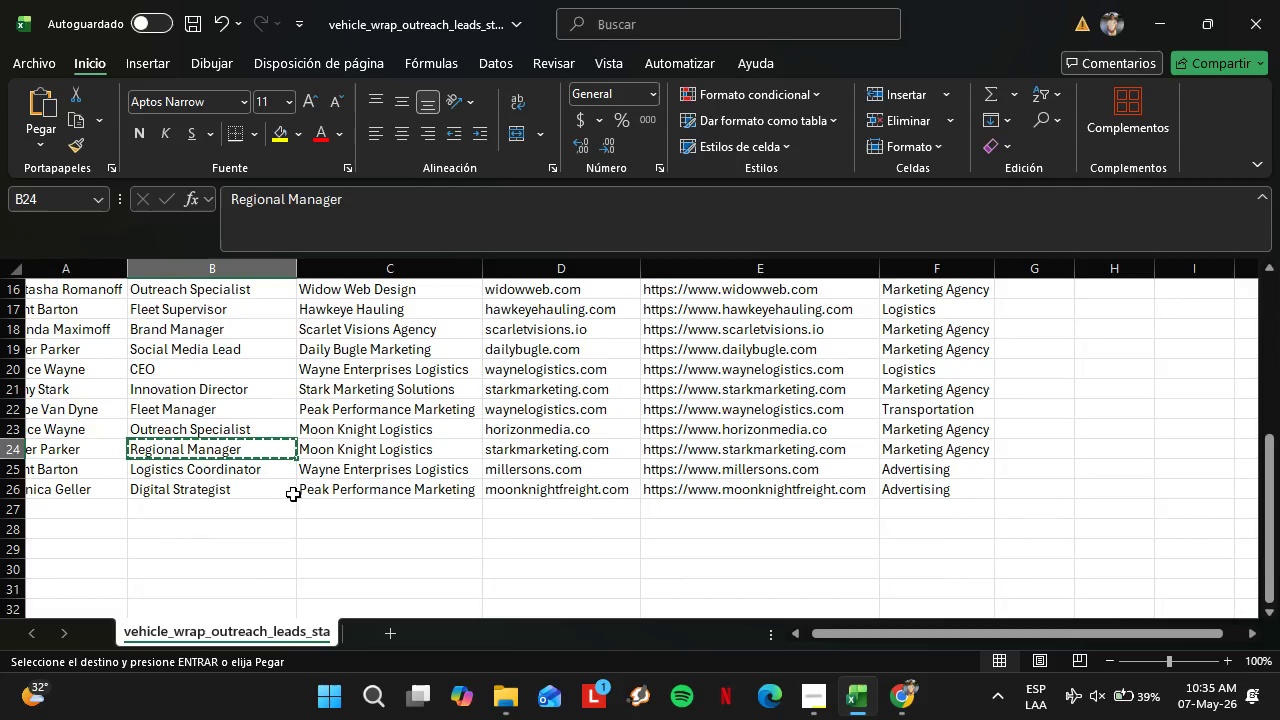 
scroll: coordinate [432, 426], scroll_direction: up, amount: 11.0
 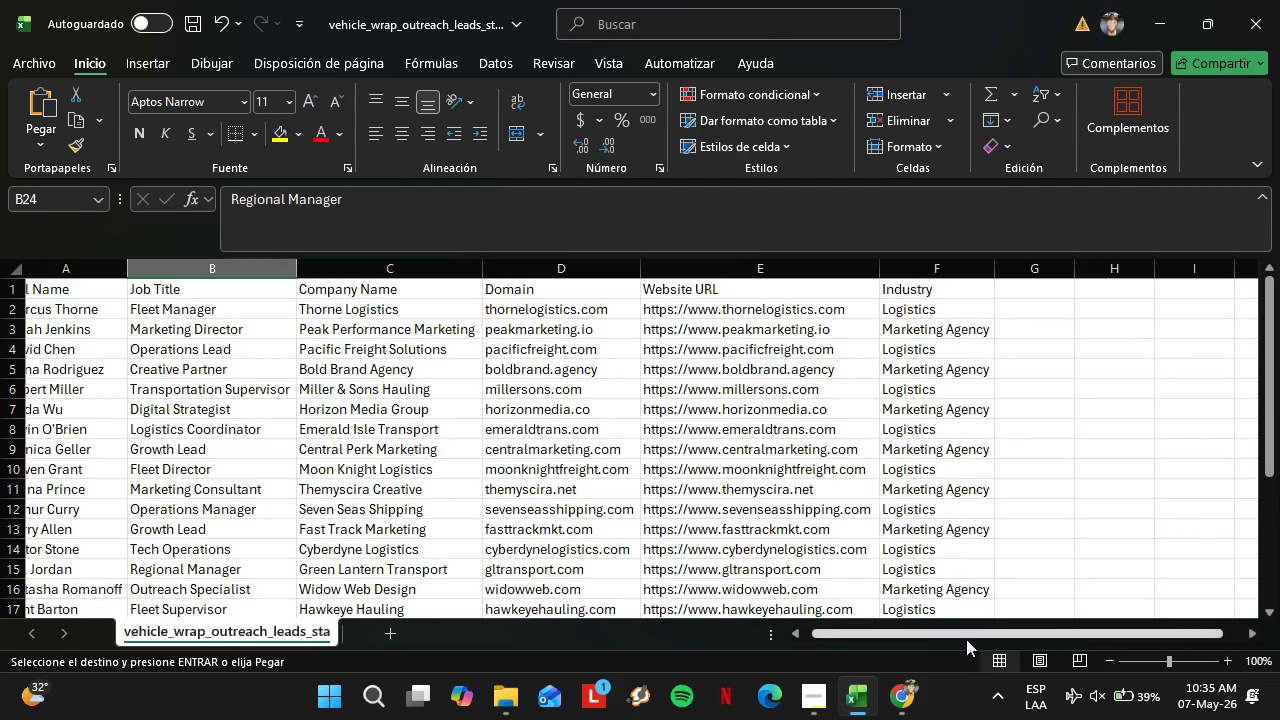 
left_click_drag(start_coordinate=[961, 630], to_coordinate=[841, 632])
 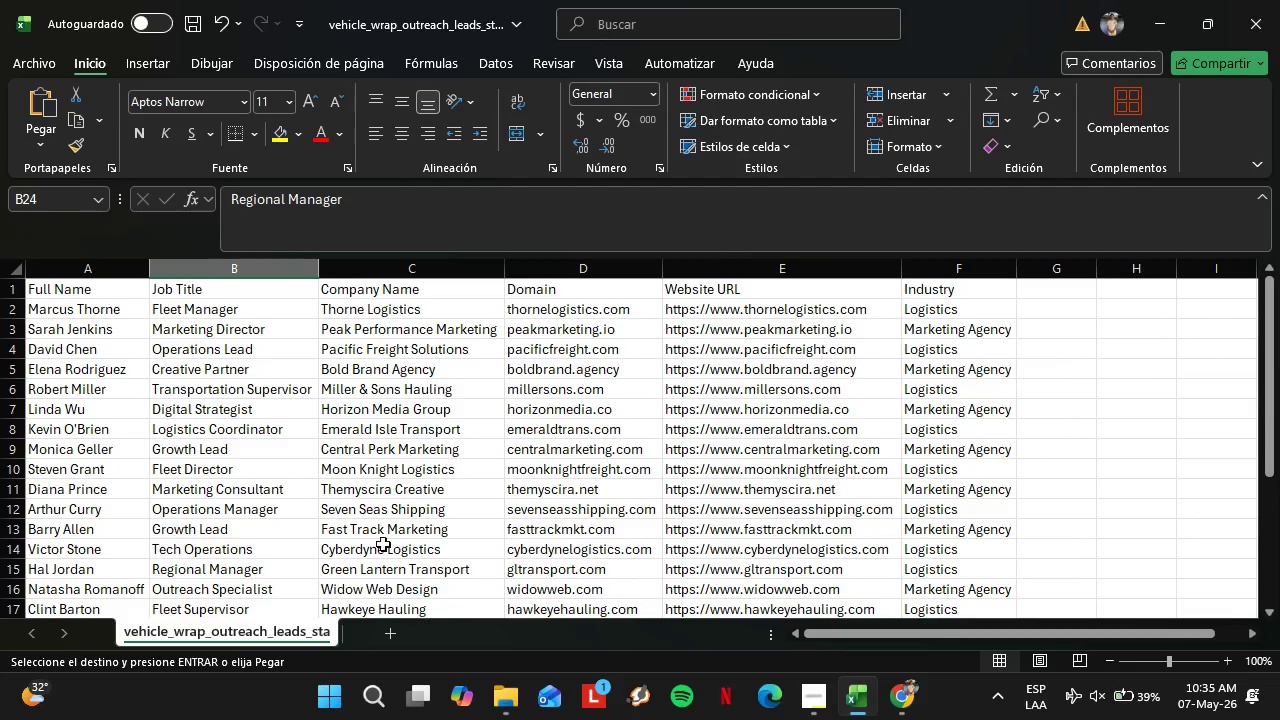 
scroll: coordinate [359, 546], scroll_direction: up, amount: 3.0
 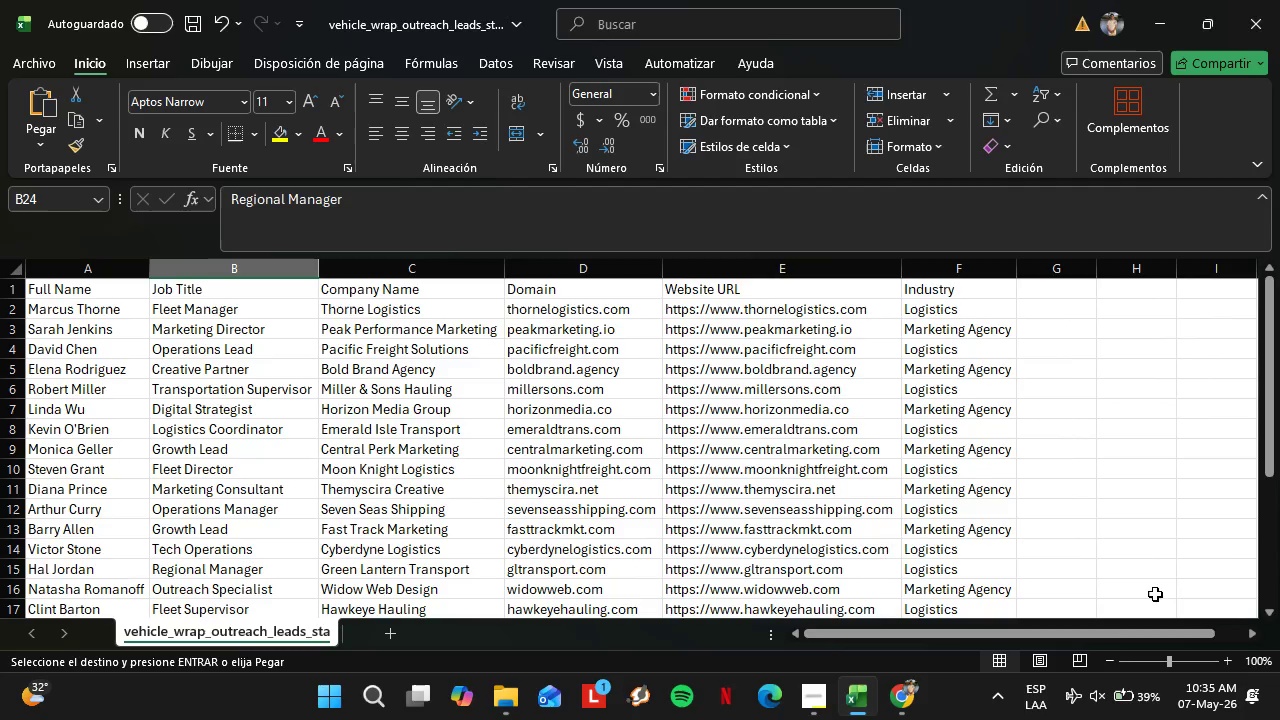 
left_click_drag(start_coordinate=[1170, 664], to_coordinate=[1159, 664])
 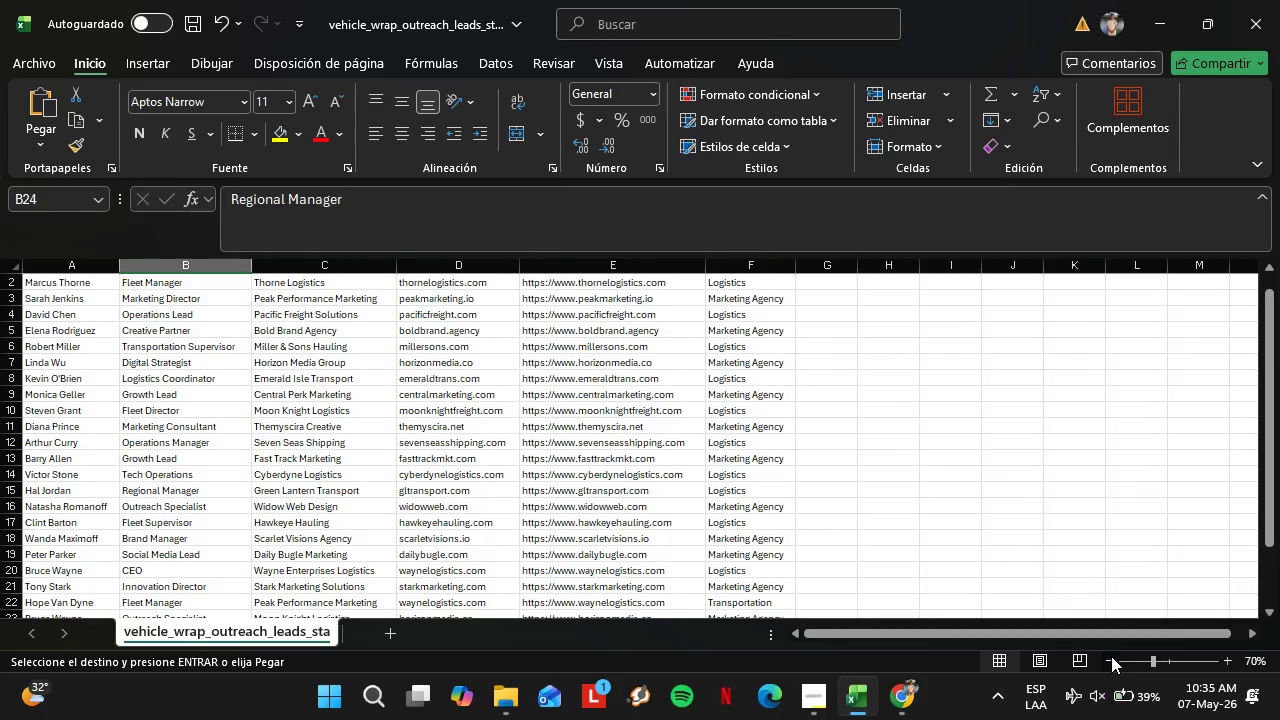 
double_click([1111, 656])
 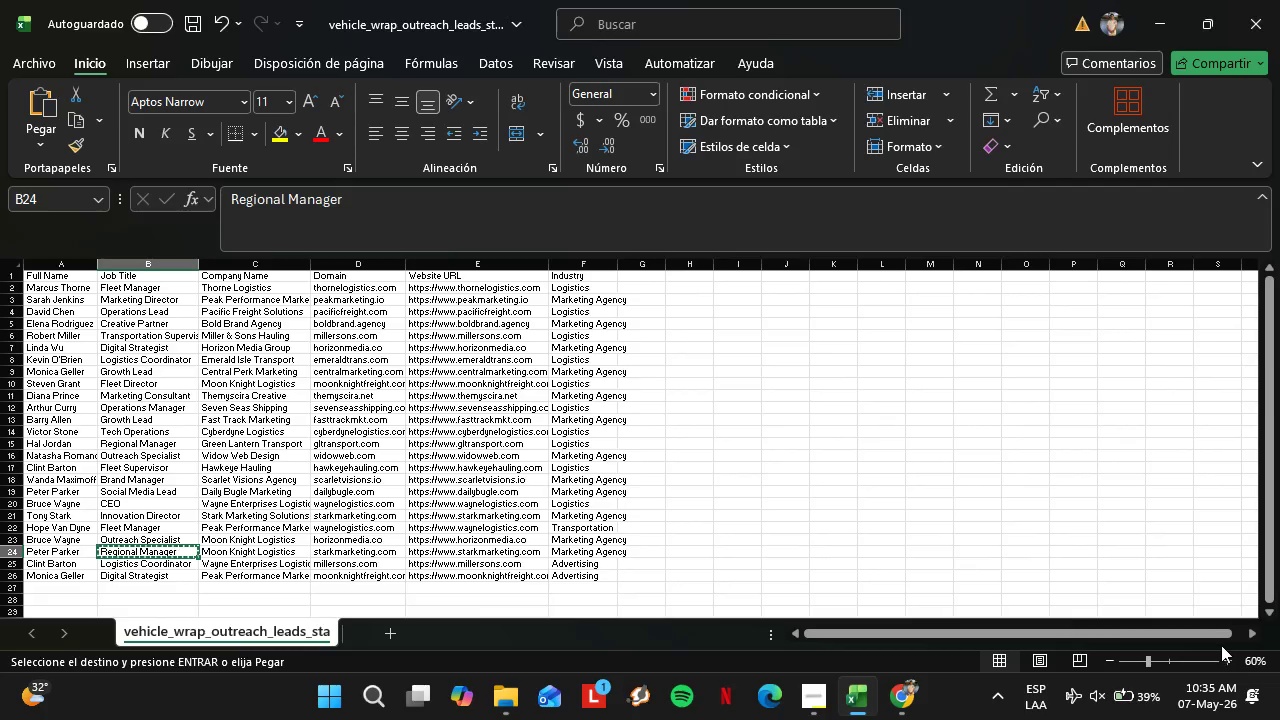 
double_click([1224, 662])
 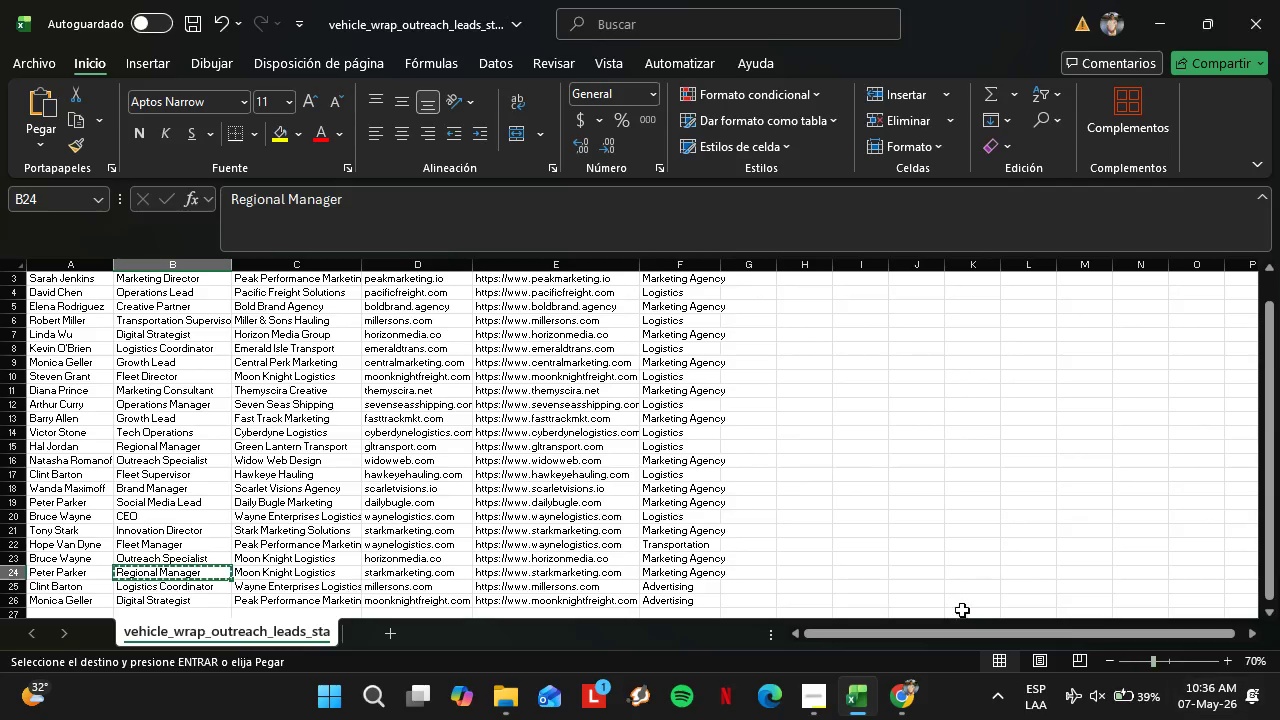 
scroll: coordinate [363, 490], scroll_direction: up, amount: 5.0
 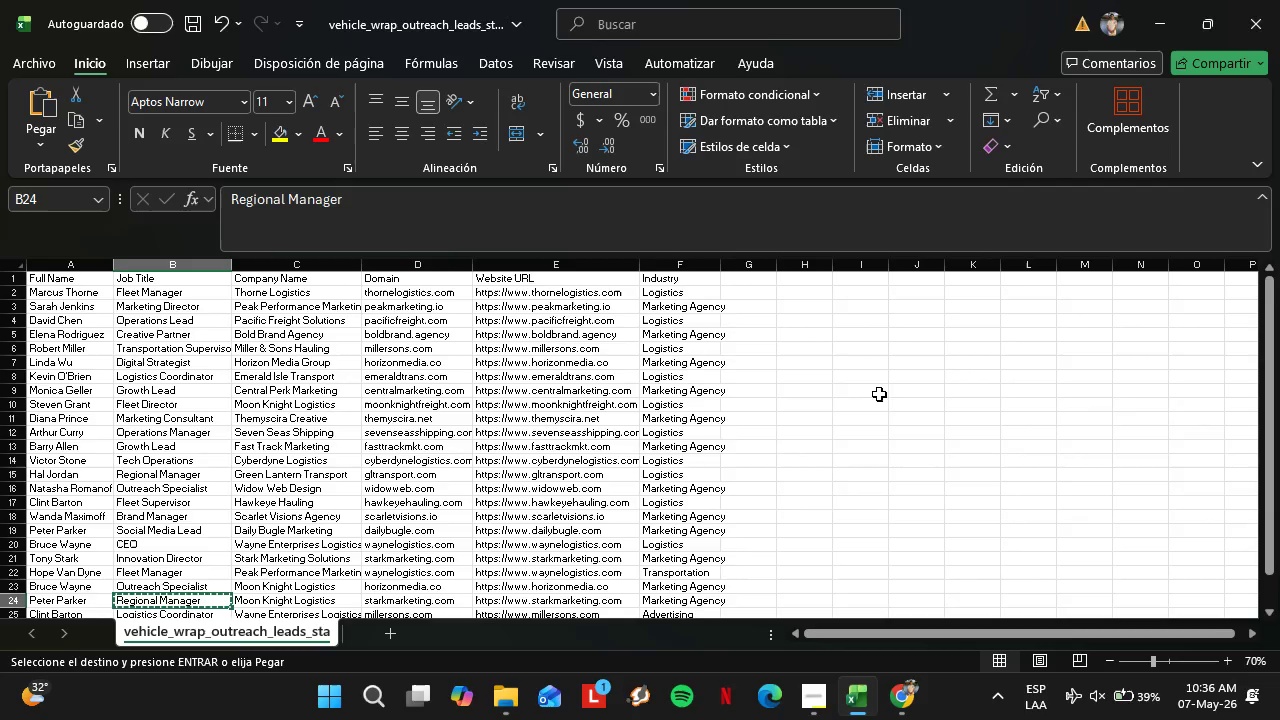 
scroll: coordinate [884, 403], scroll_direction: down, amount: 1.0
 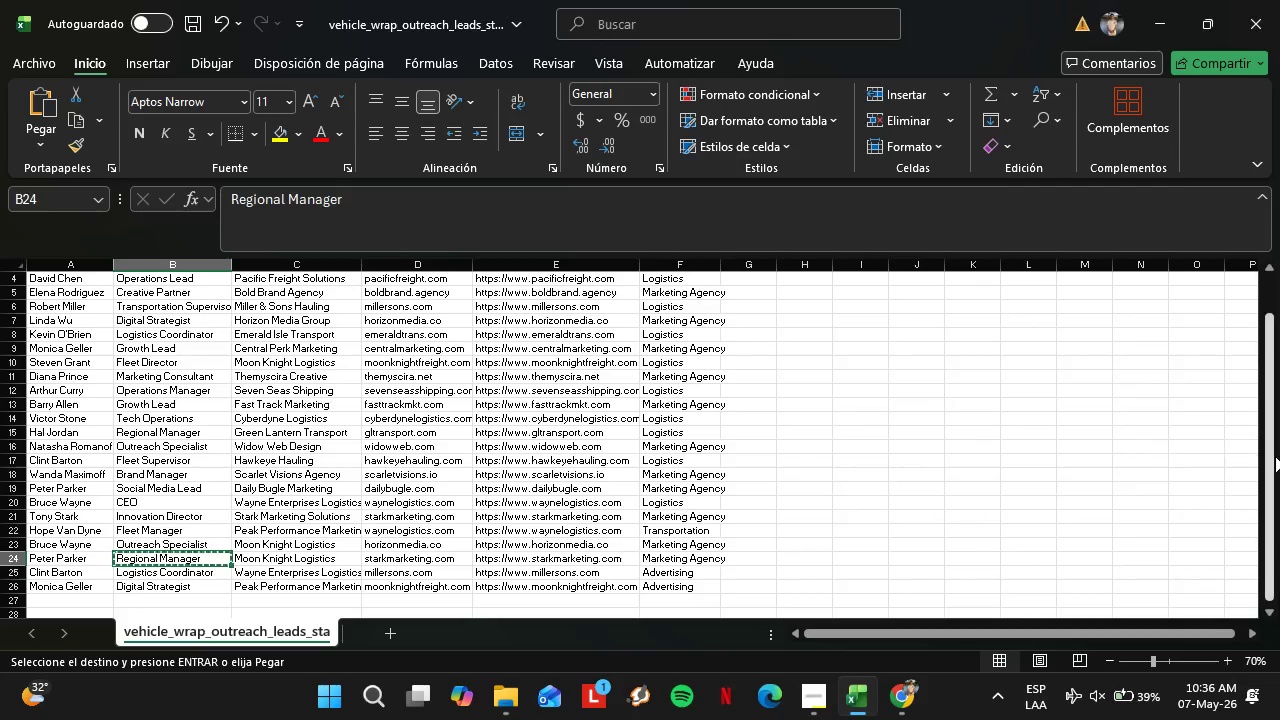 
left_click_drag(start_coordinate=[1278, 456], to_coordinate=[1277, 443])
 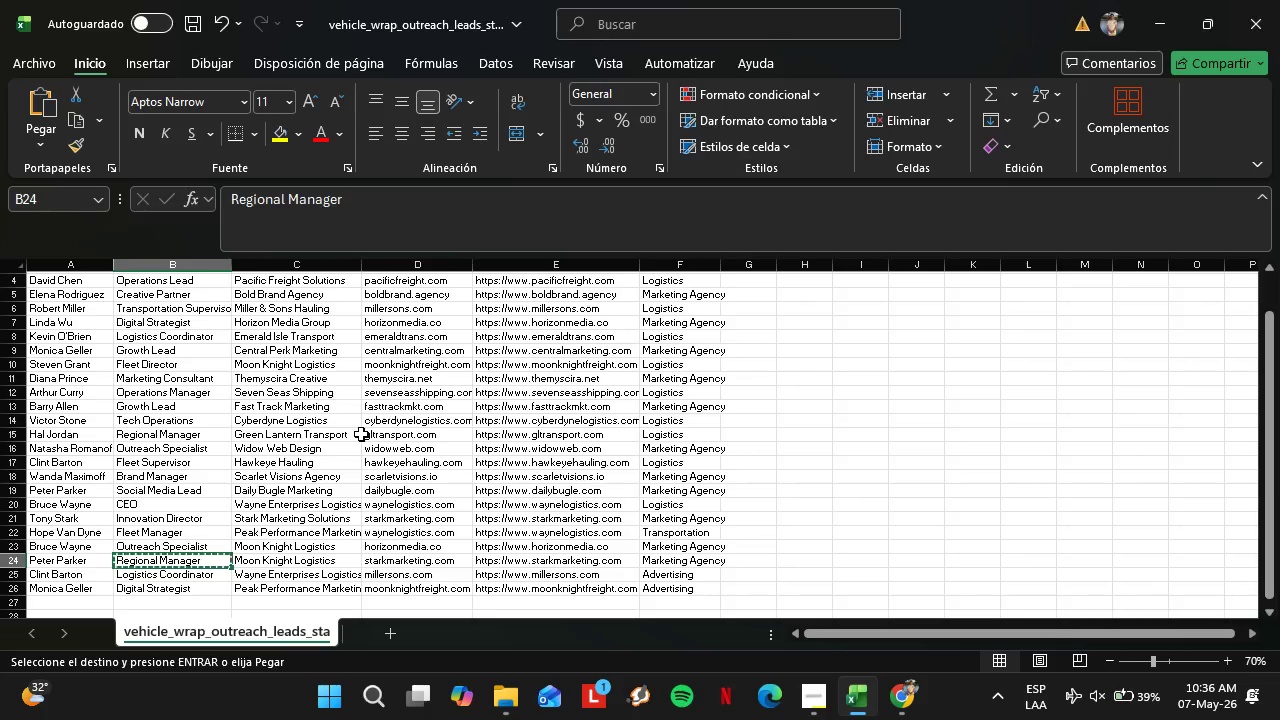 
wait(49.47)
 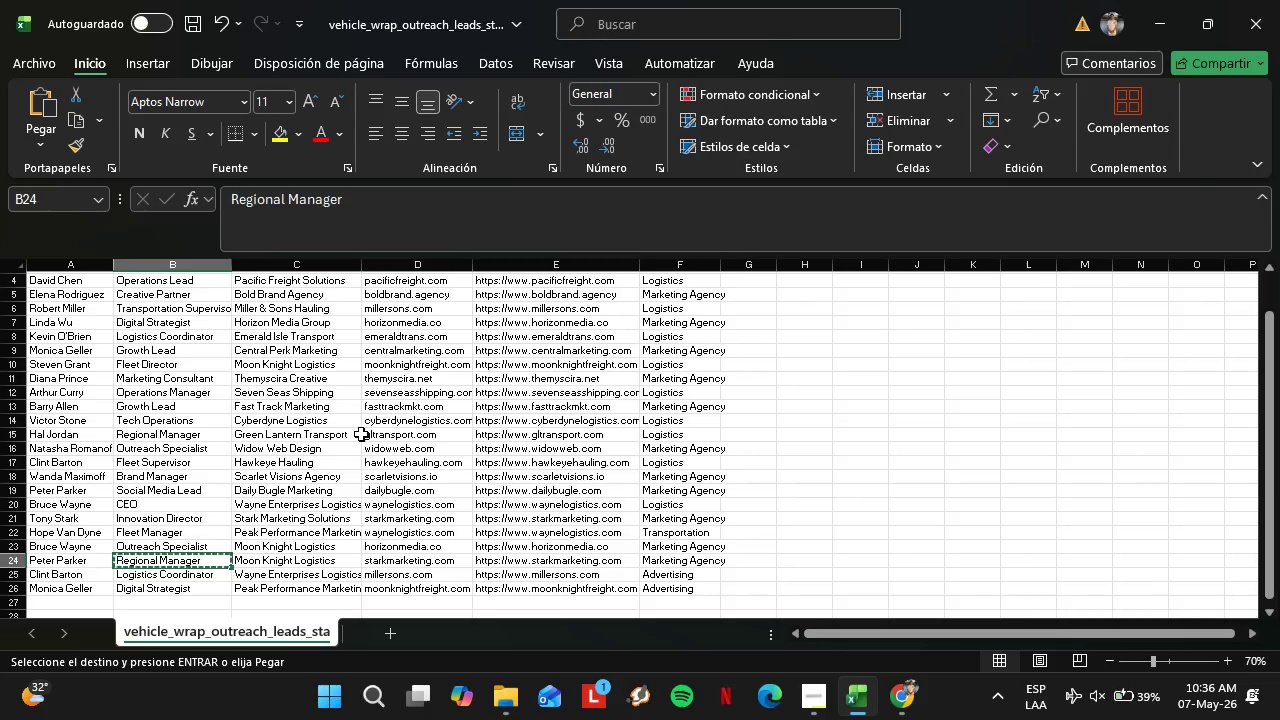 
left_click([894, 702])
 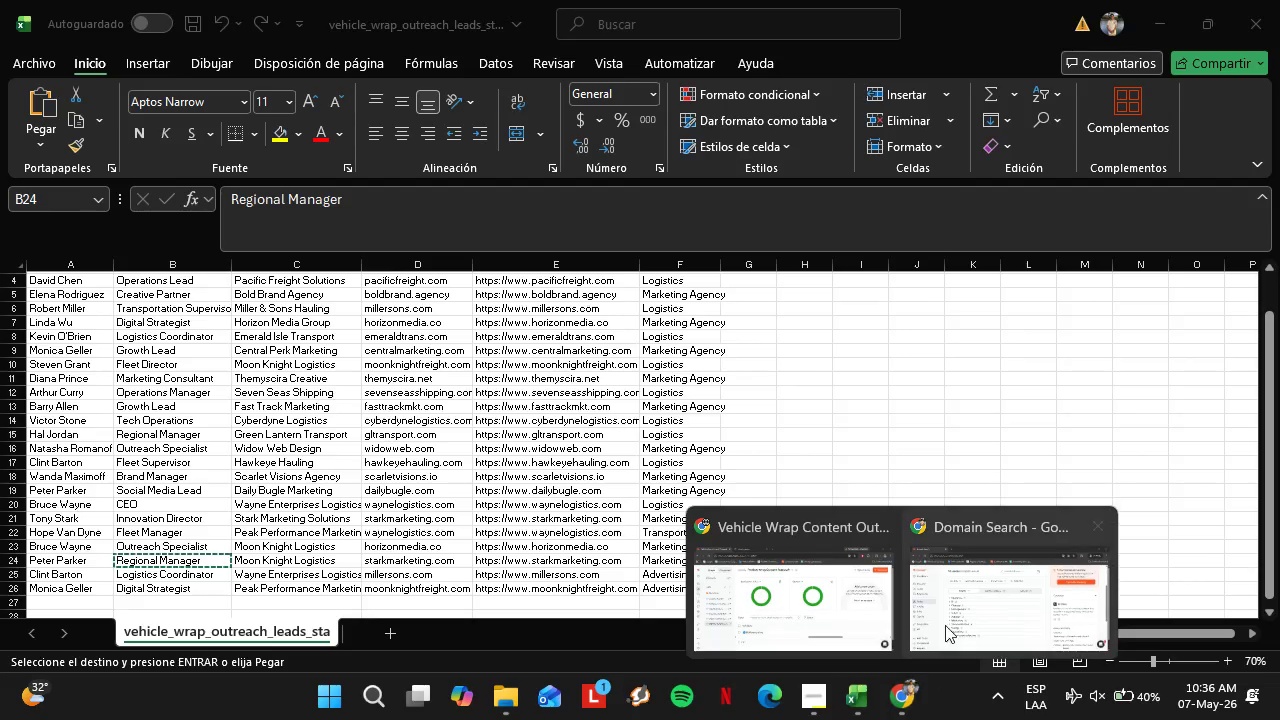 
left_click([952, 615])
 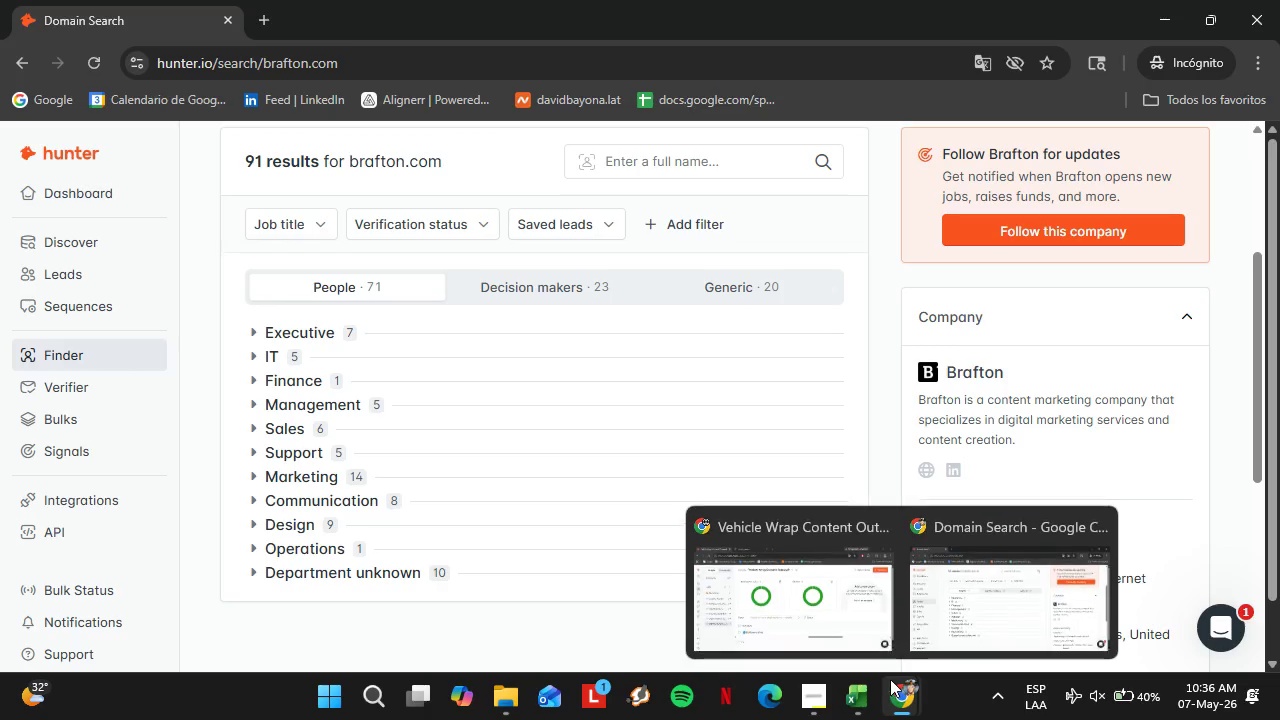 
left_click([958, 613])
 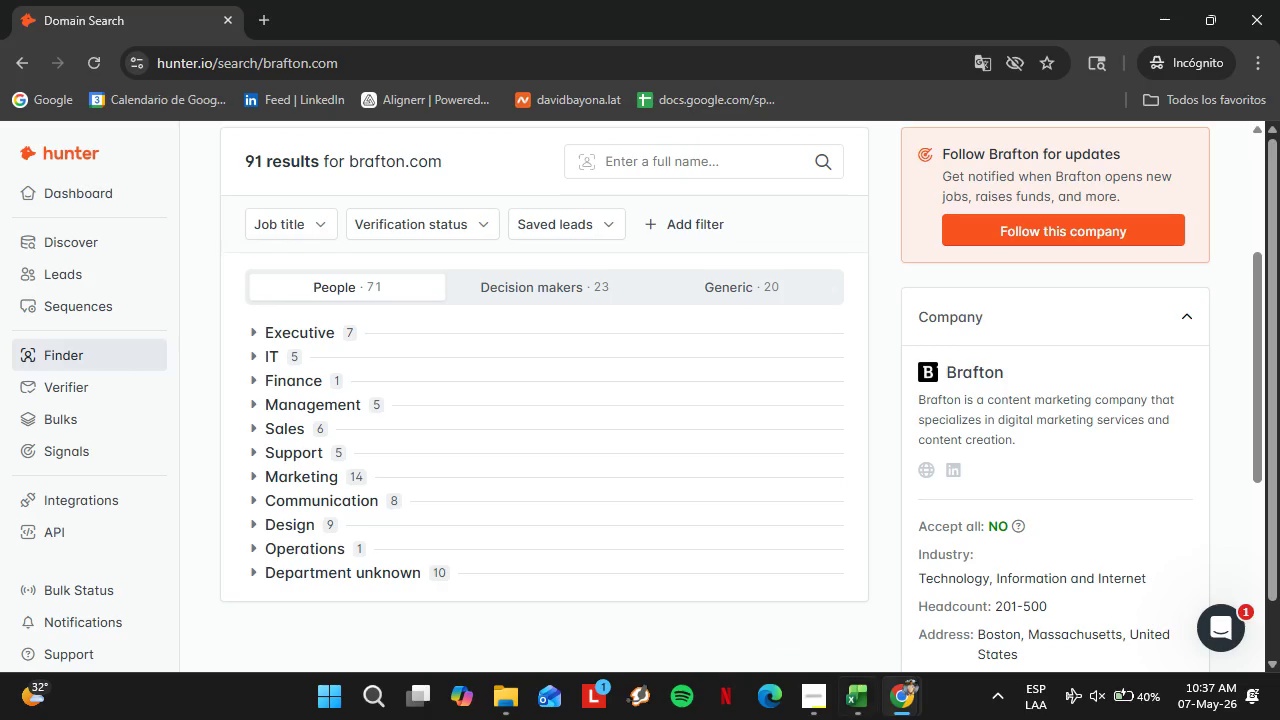 
left_click([858, 685])
 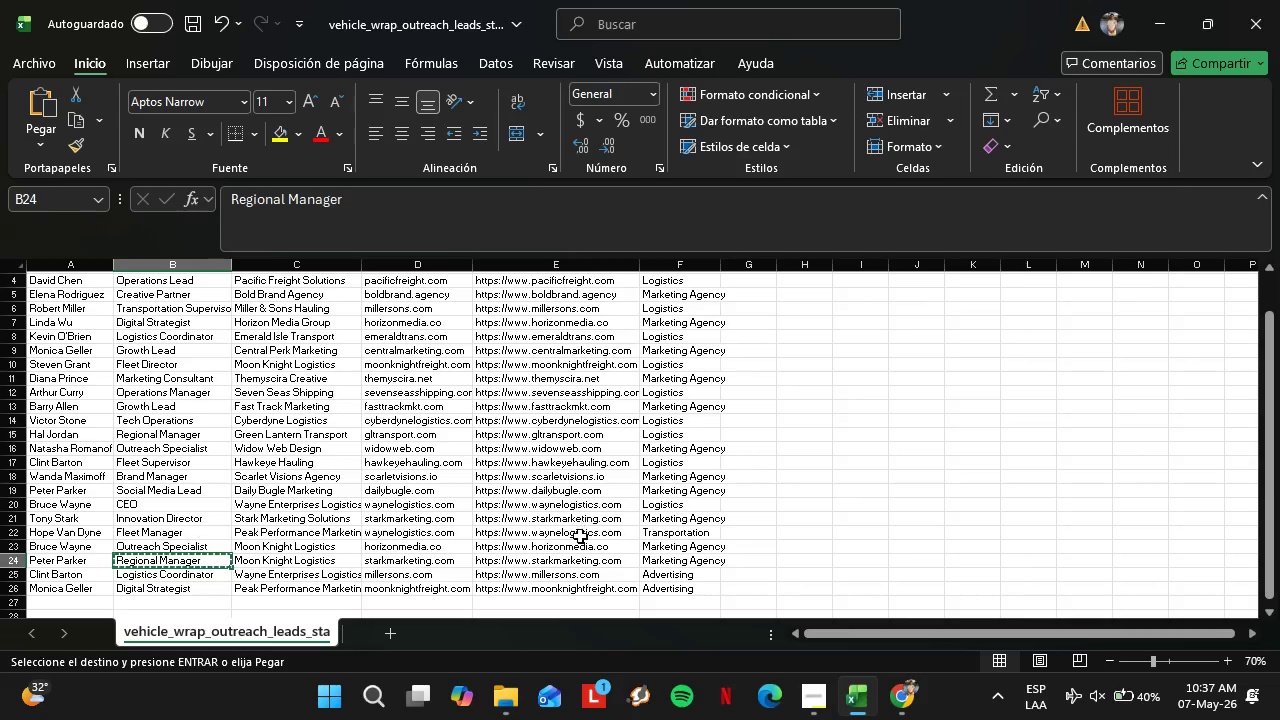 
scroll: coordinate [580, 536], scroll_direction: up, amount: 2.0
 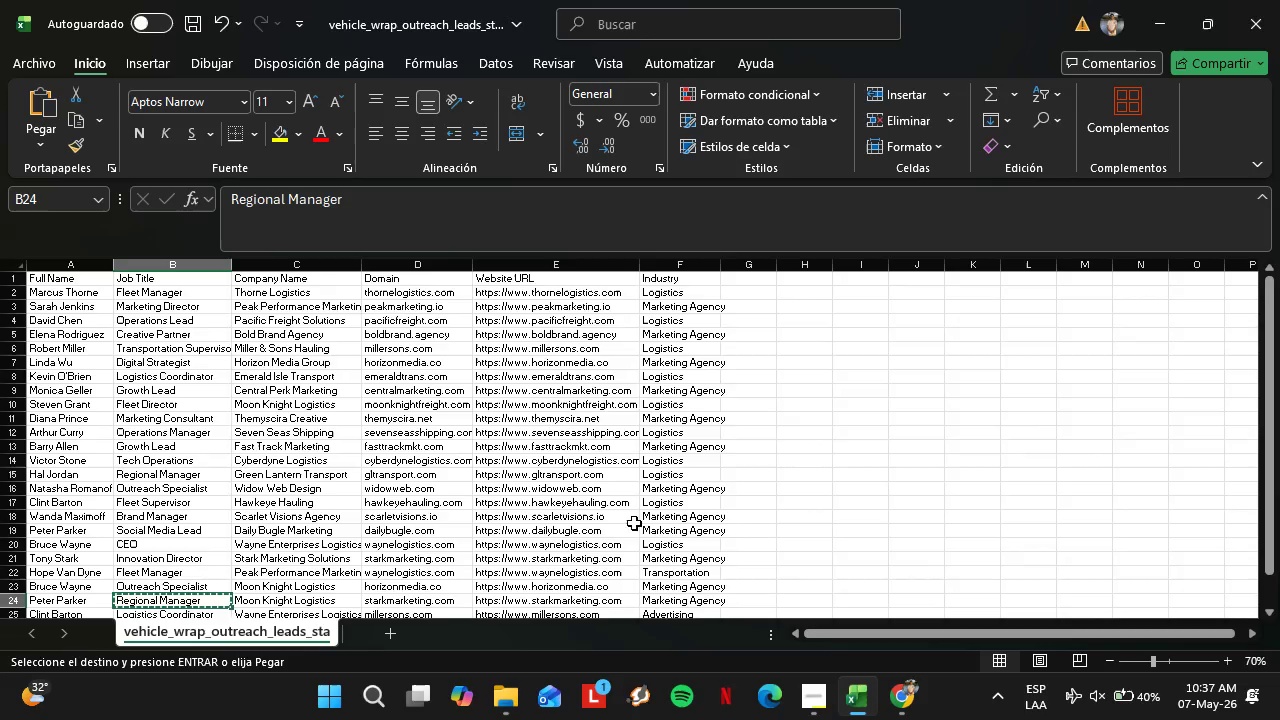 
scroll: coordinate [642, 523], scroll_direction: down, amount: 1.0
 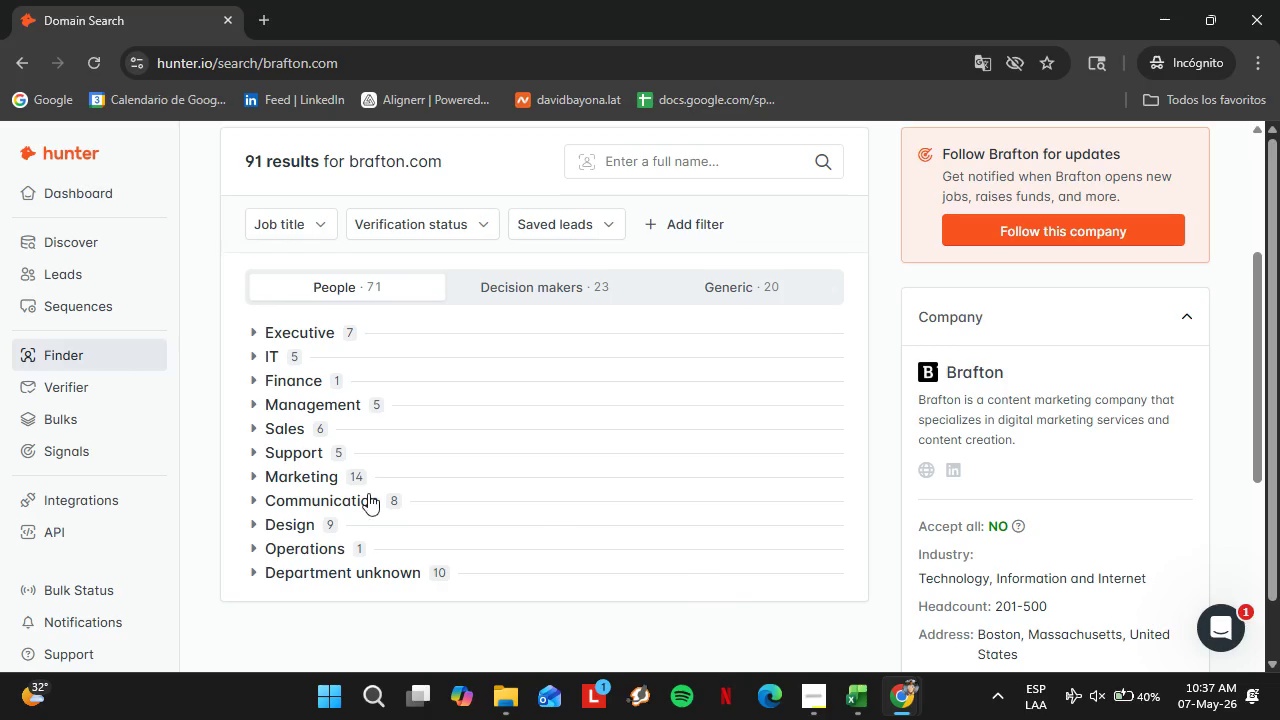 
left_click([298, 406])
 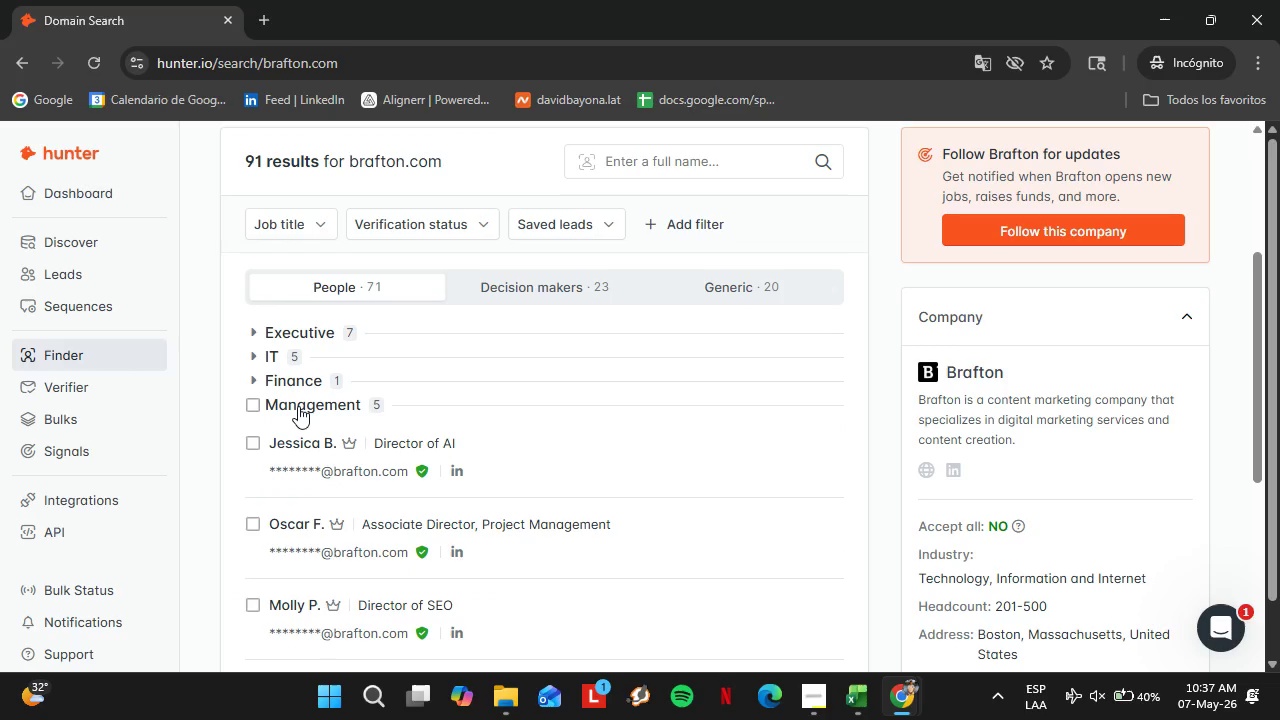 
left_click([298, 406])
 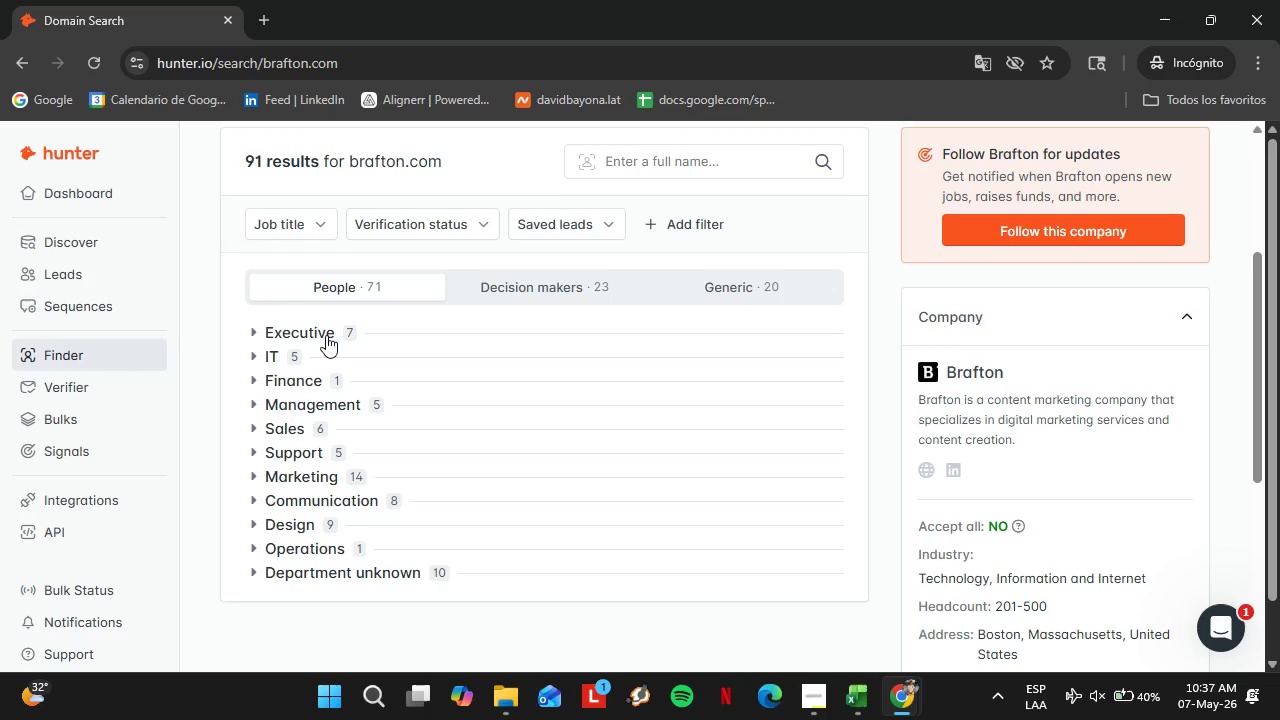 
left_click([326, 335])
 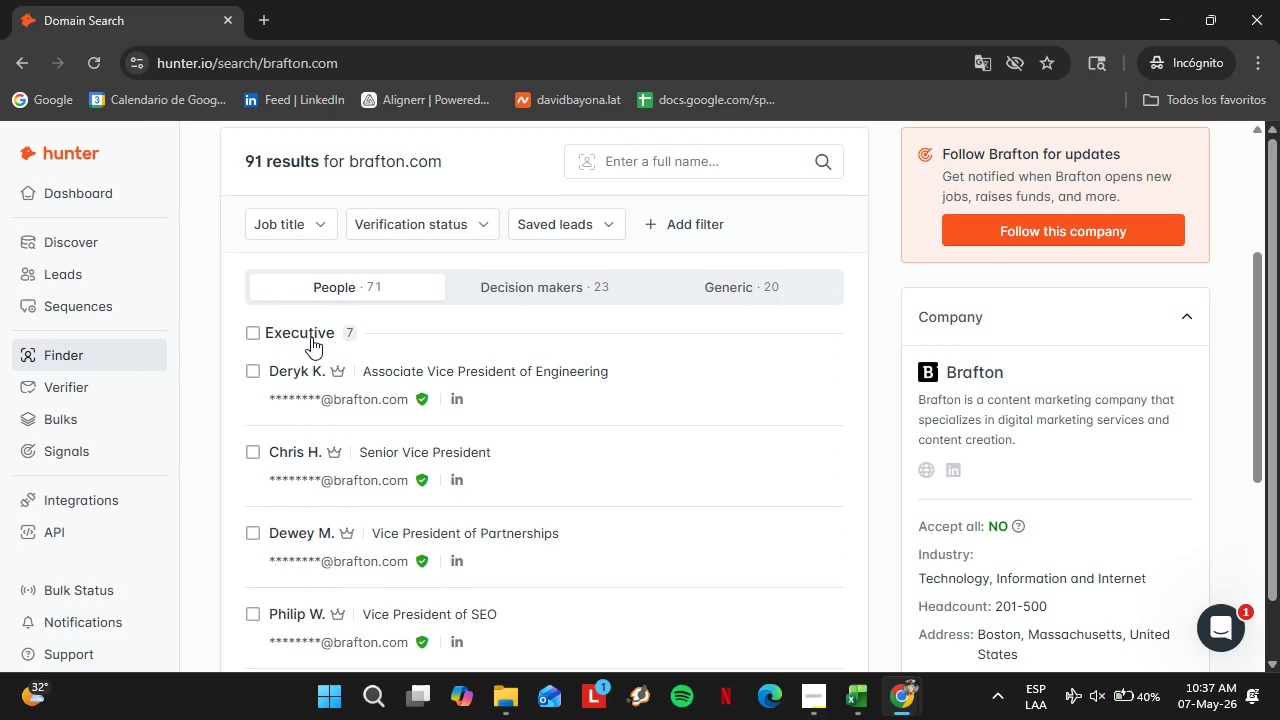 
left_click([311, 337])
 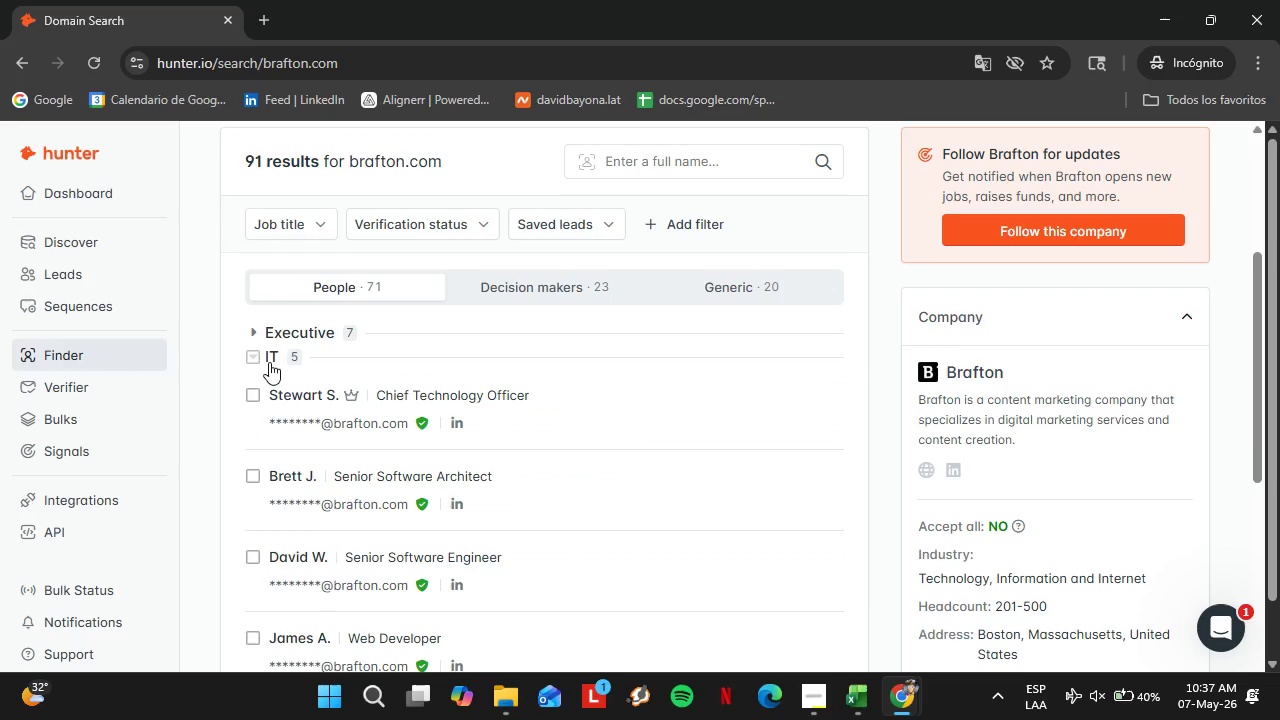 
double_click([273, 357])
 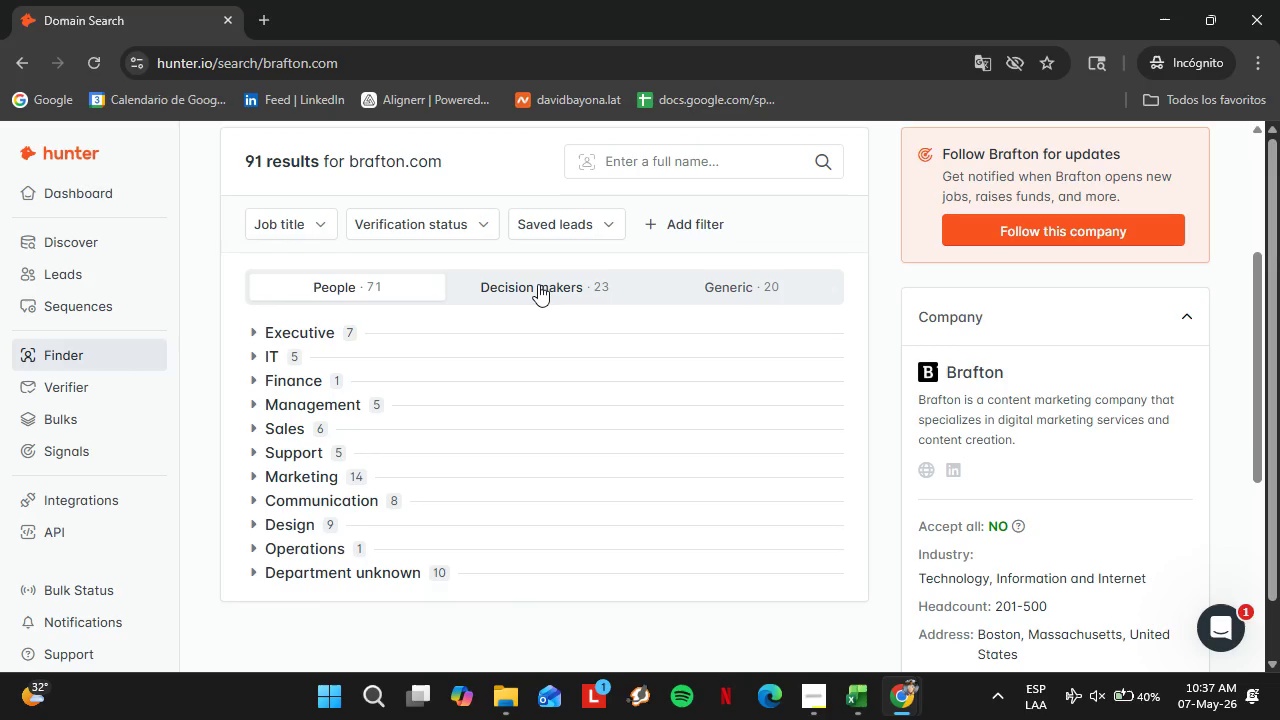 
left_click([538, 284])
 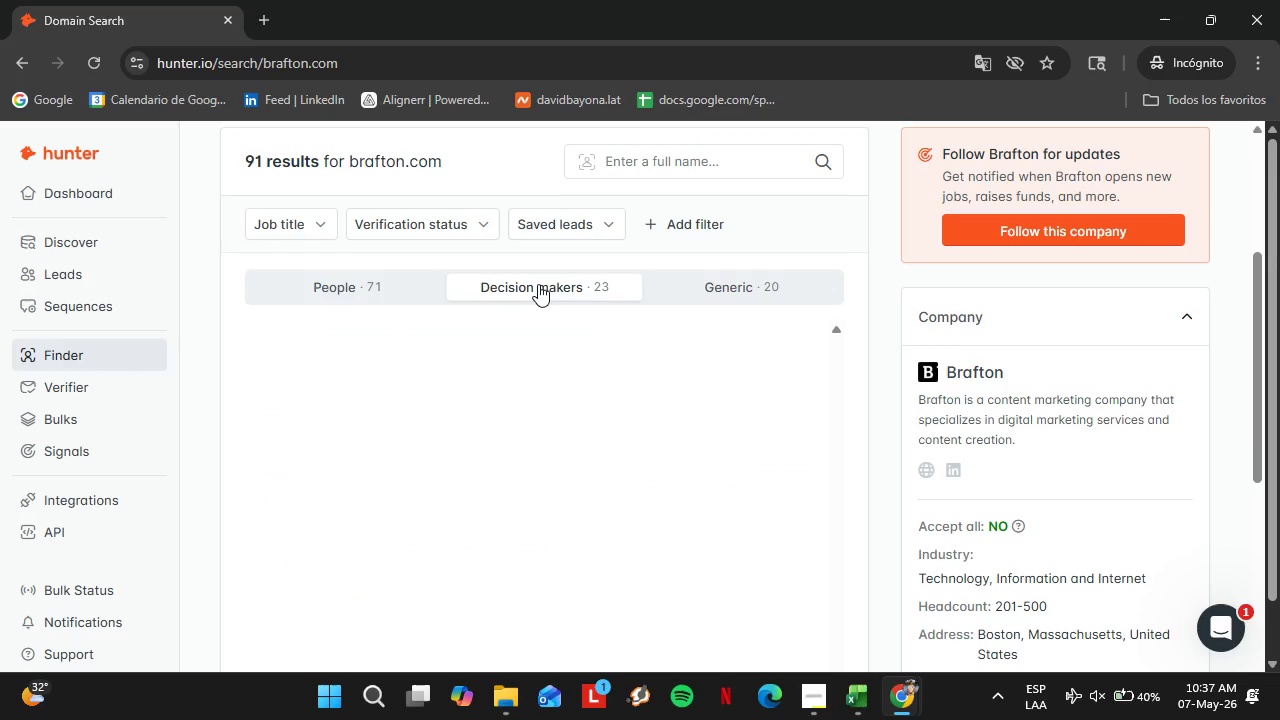 
wait(9.97)
 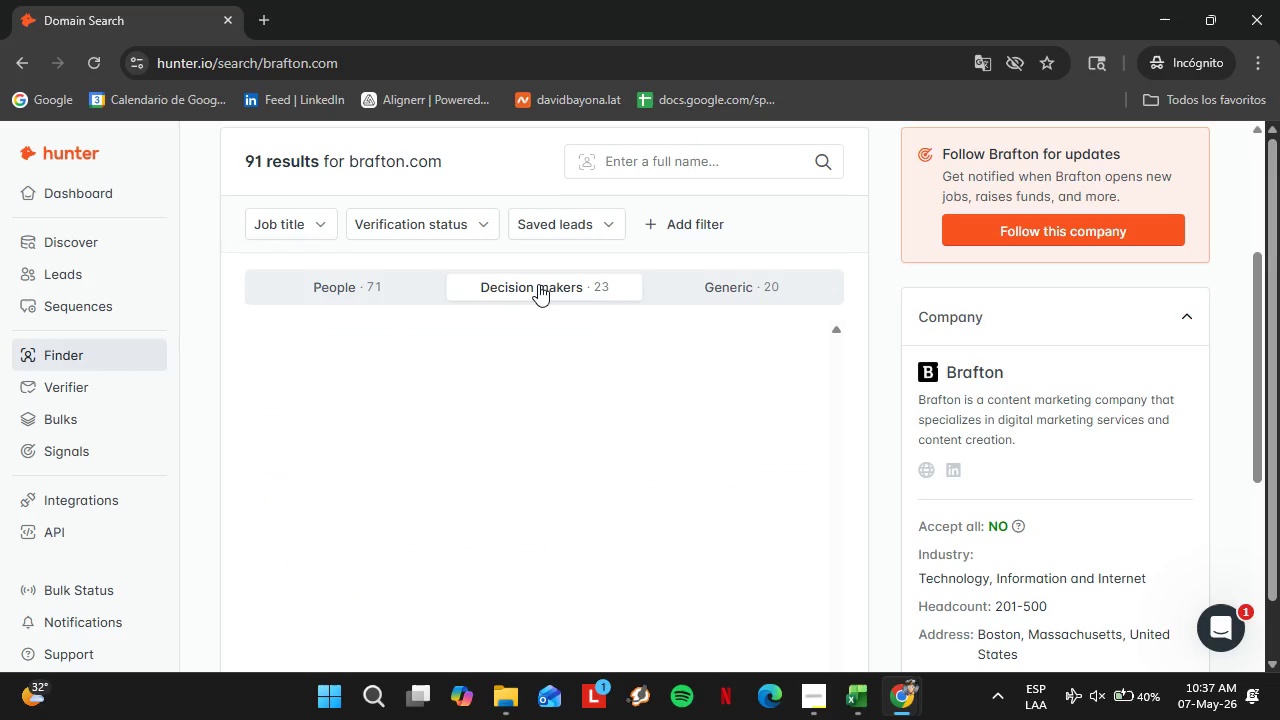 
left_click([357, 294])
 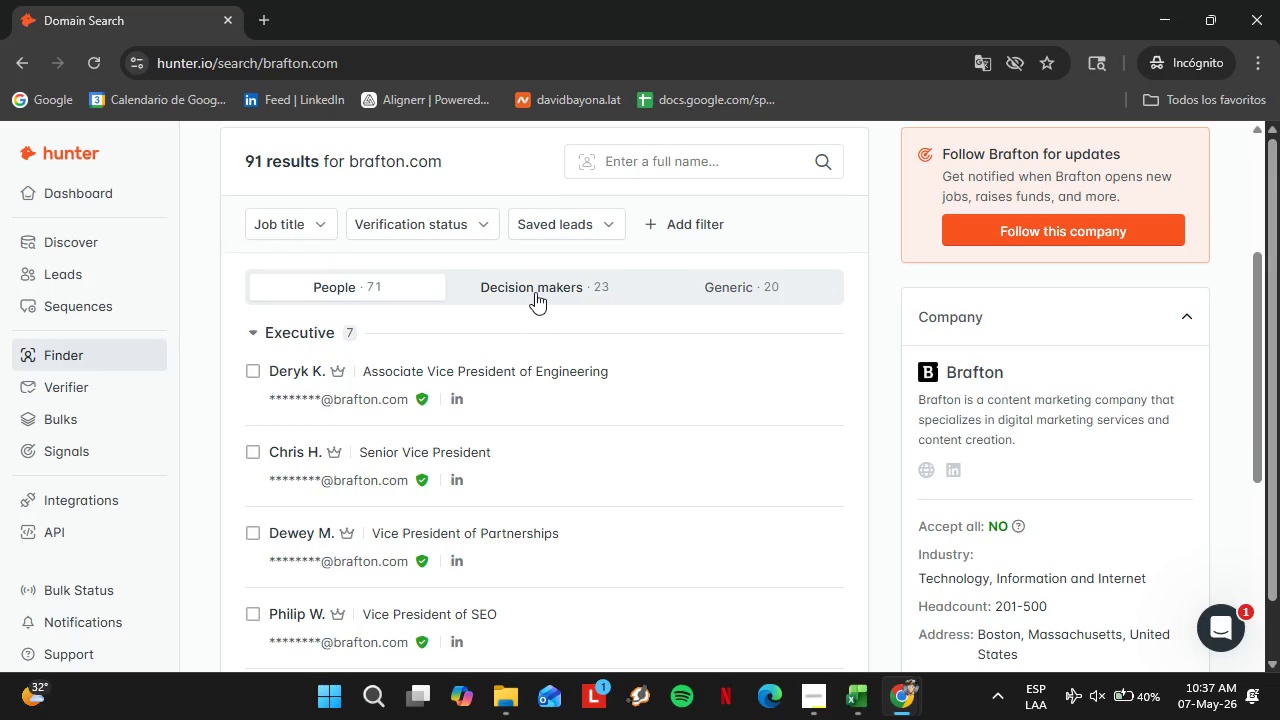 
left_click([535, 292])
 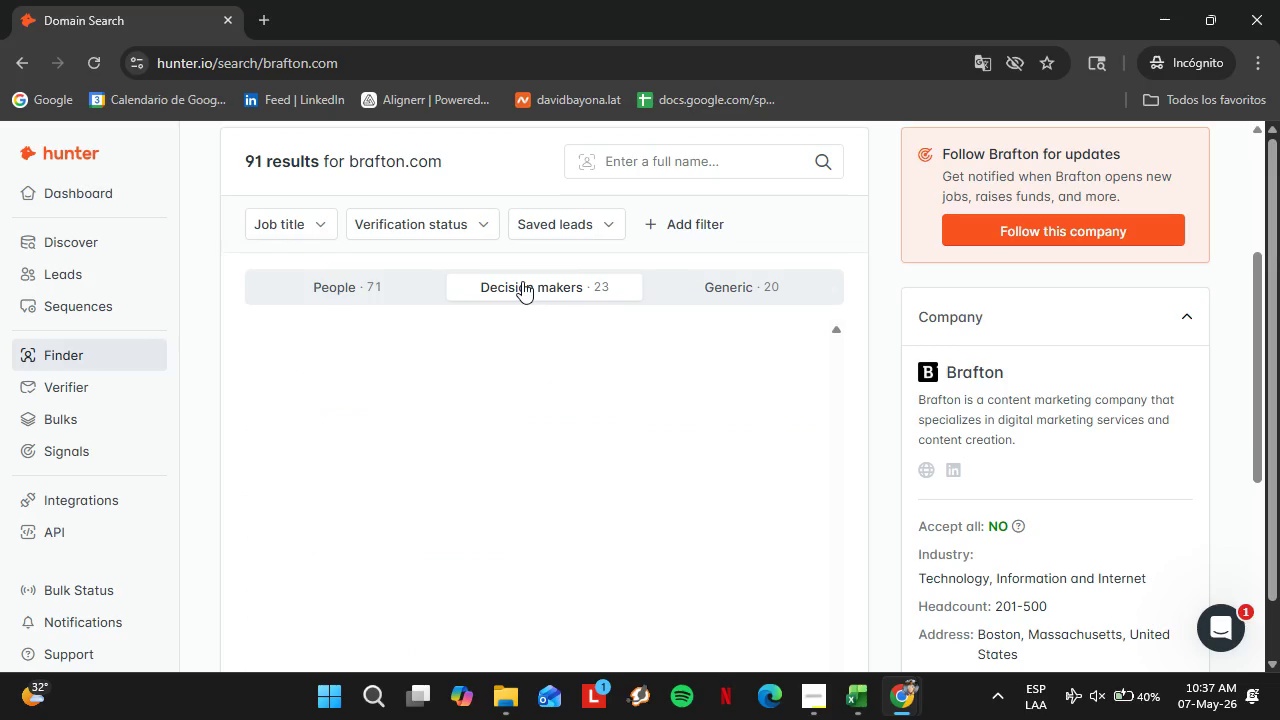 
wait(9.12)
 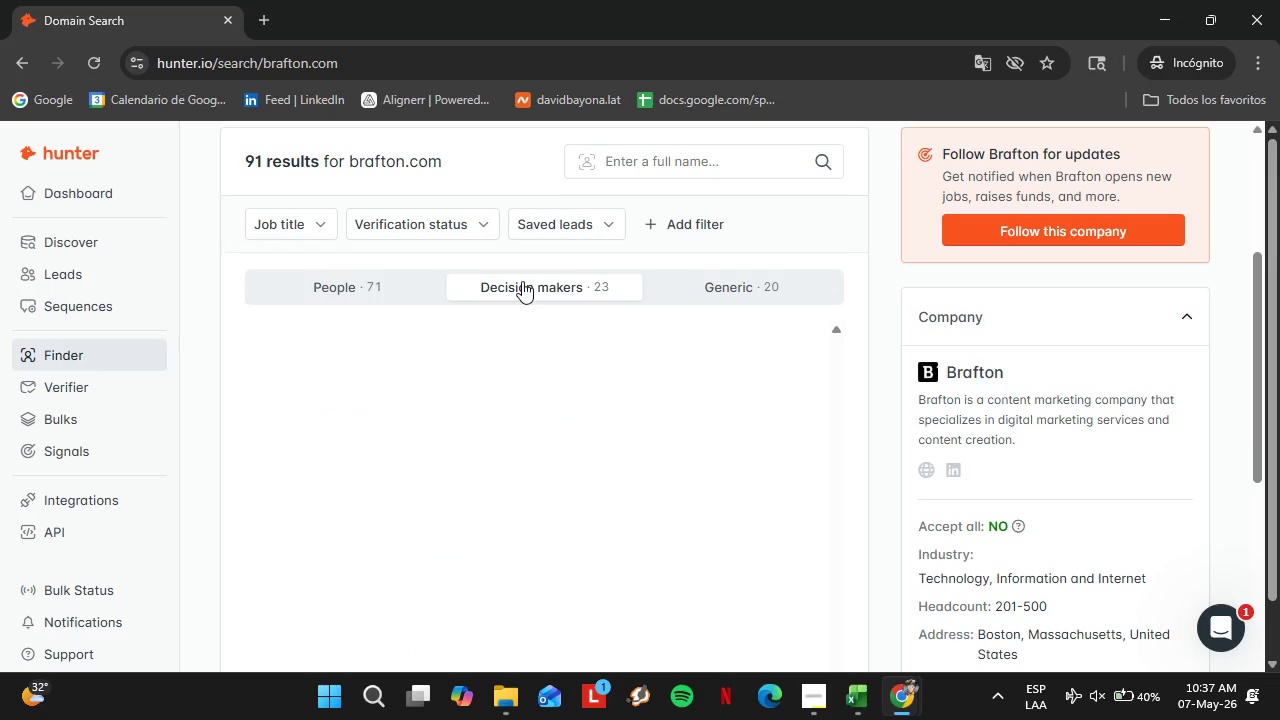 
left_click([507, 297])
 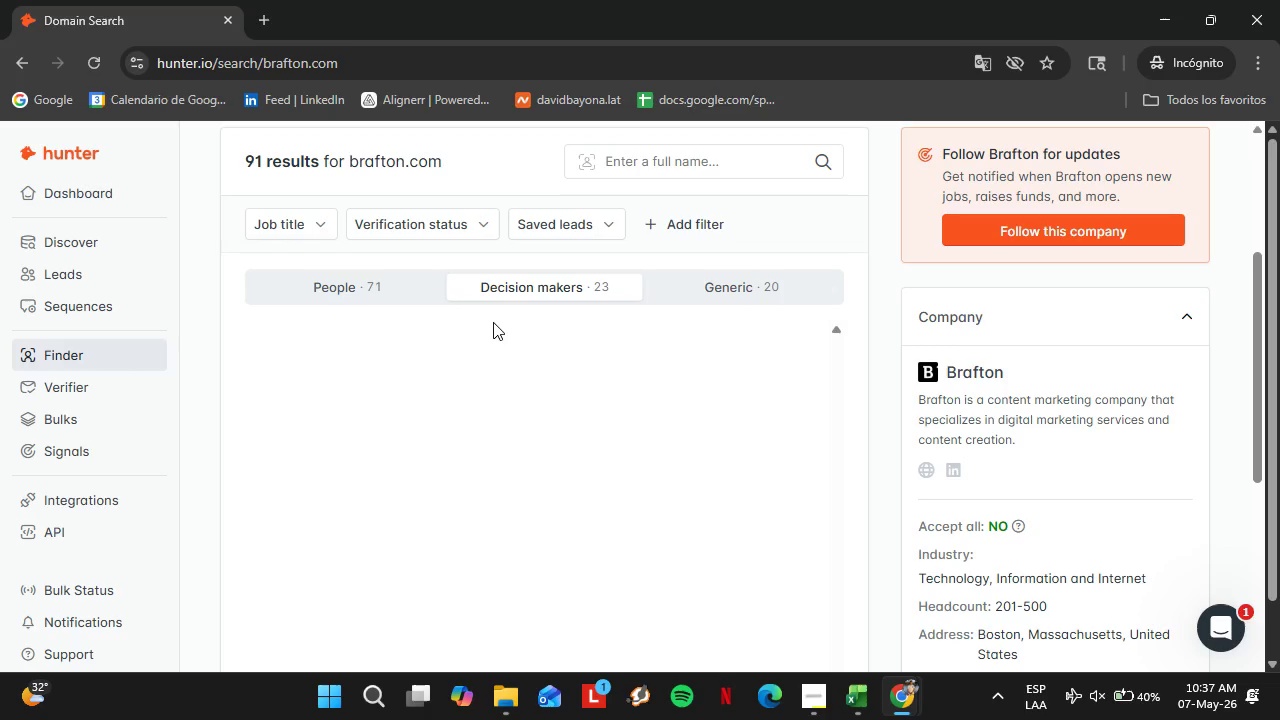 
scroll: coordinate [693, 433], scroll_direction: up, amount: 4.0
 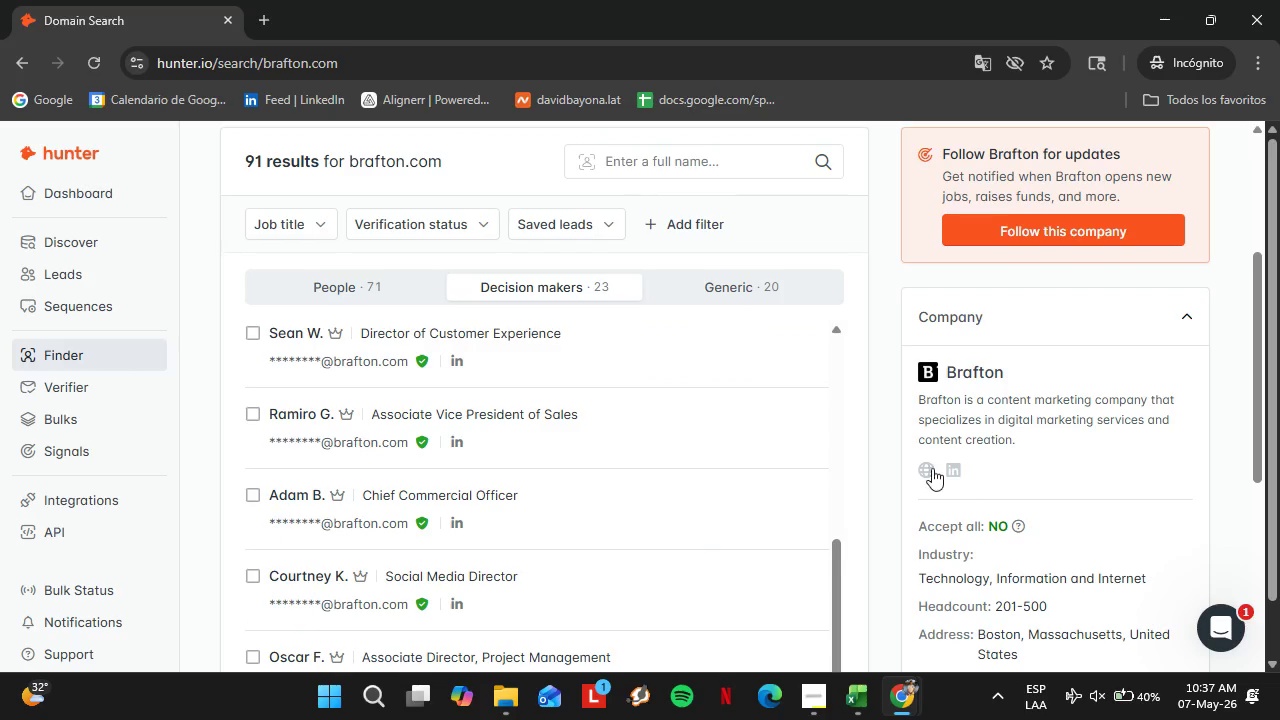 
scroll: coordinate [907, 466], scroll_direction: down, amount: 1.0
 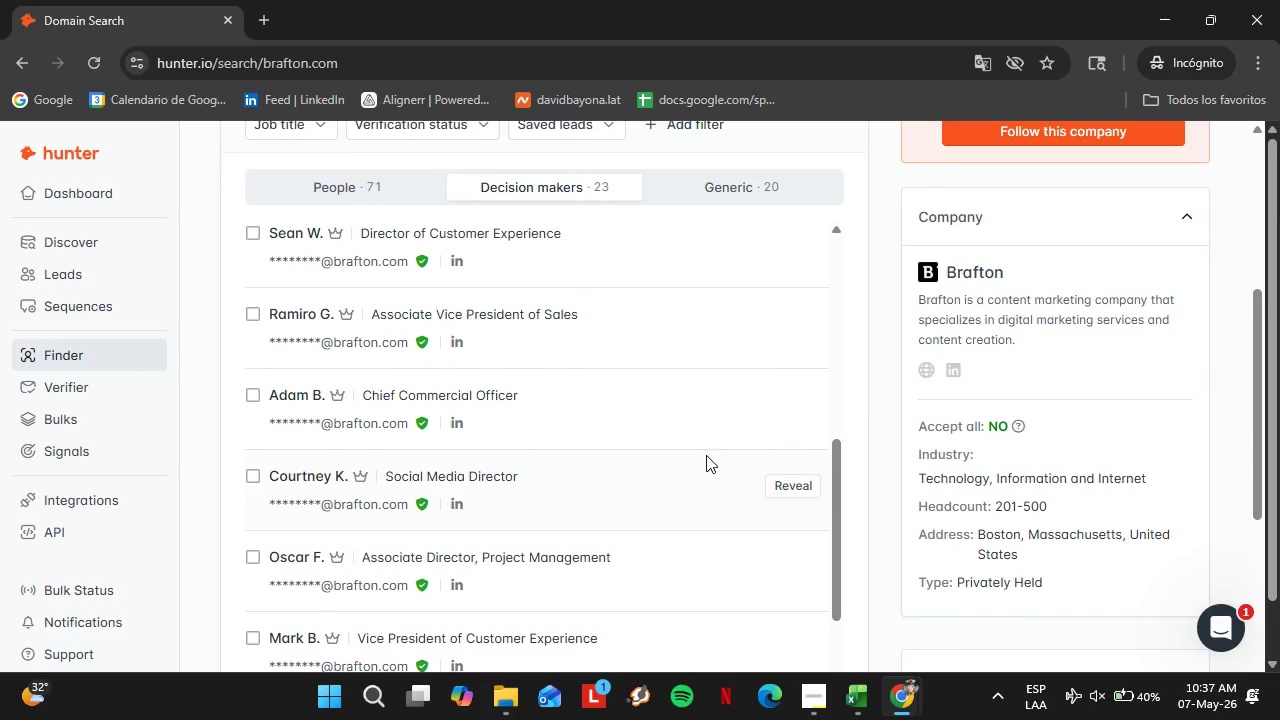 
scroll: coordinate [706, 455], scroll_direction: up, amount: 13.0
 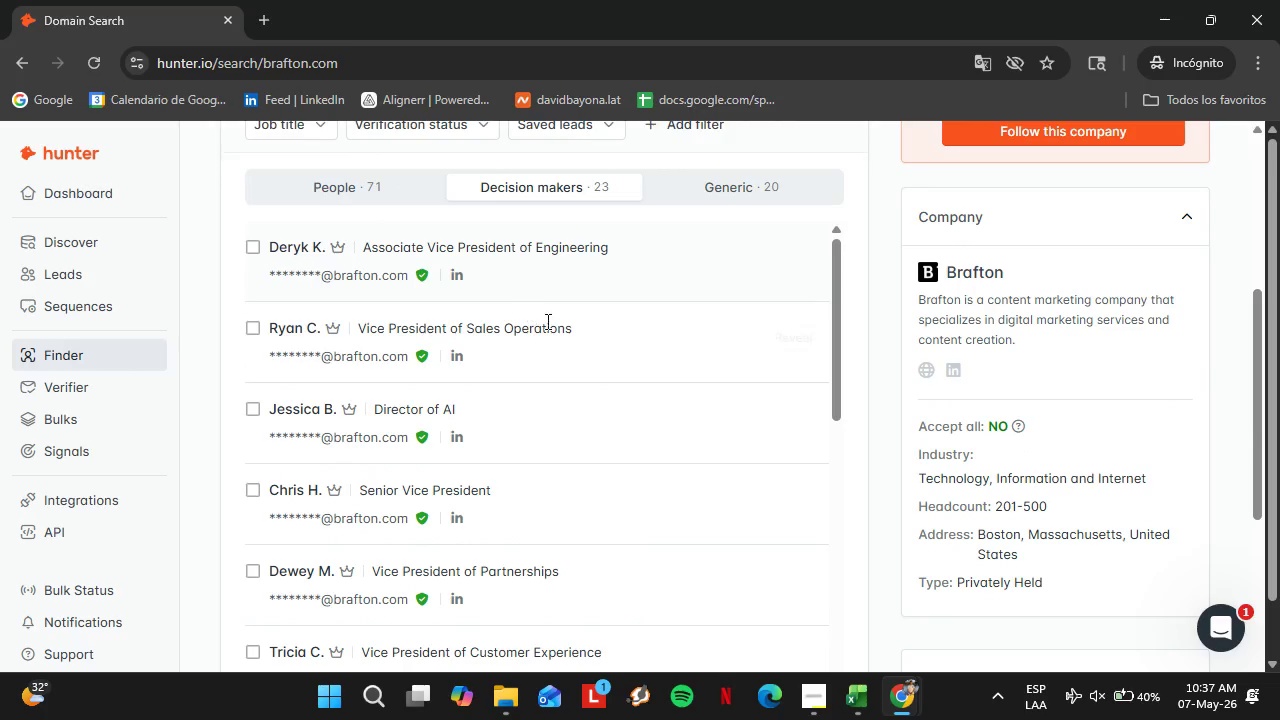 
scroll: coordinate [826, 270], scroll_direction: down, amount: 11.0
 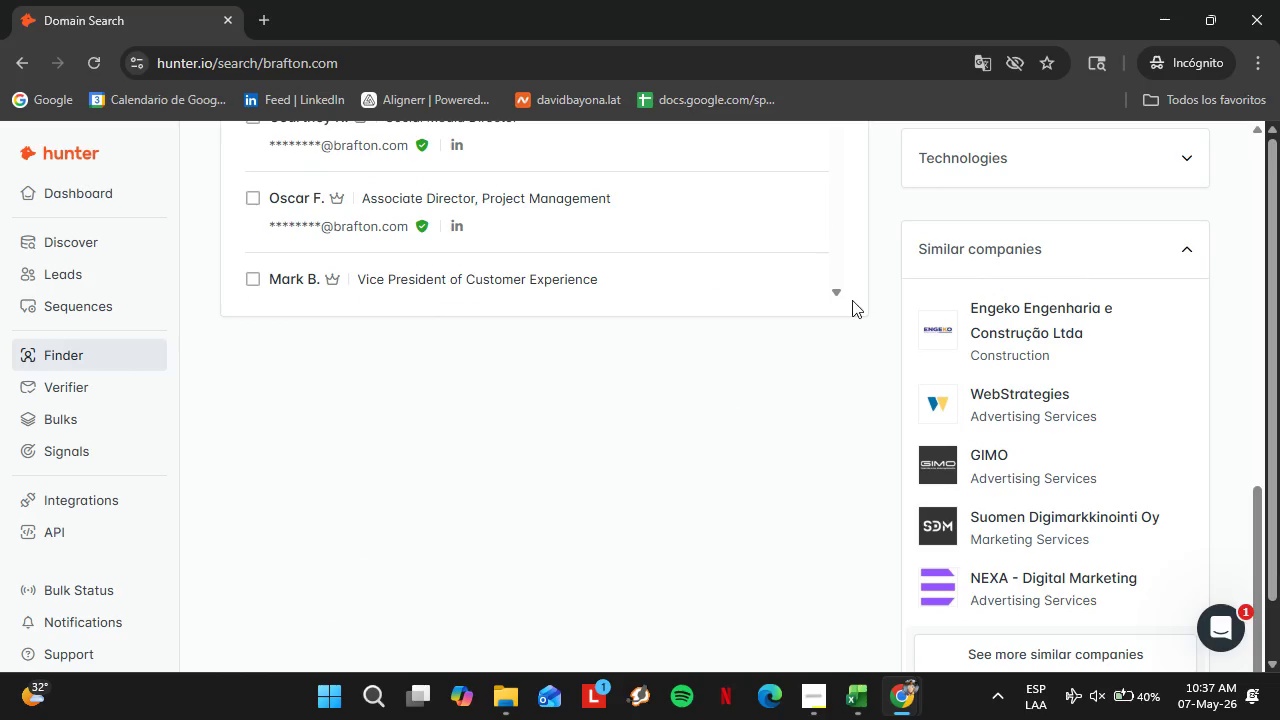 
scroll: coordinate [893, 419], scroll_direction: up, amount: 4.0
 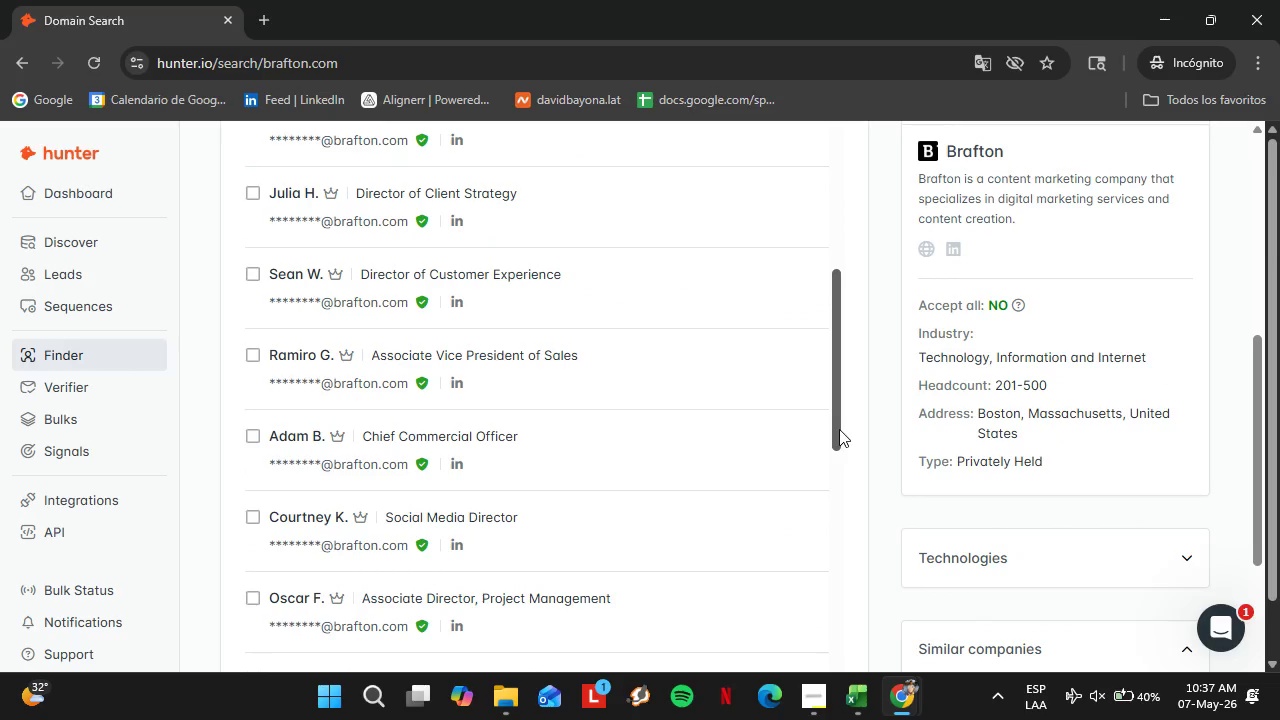 
left_click_drag(start_coordinate=[839, 429], to_coordinate=[846, 601])
 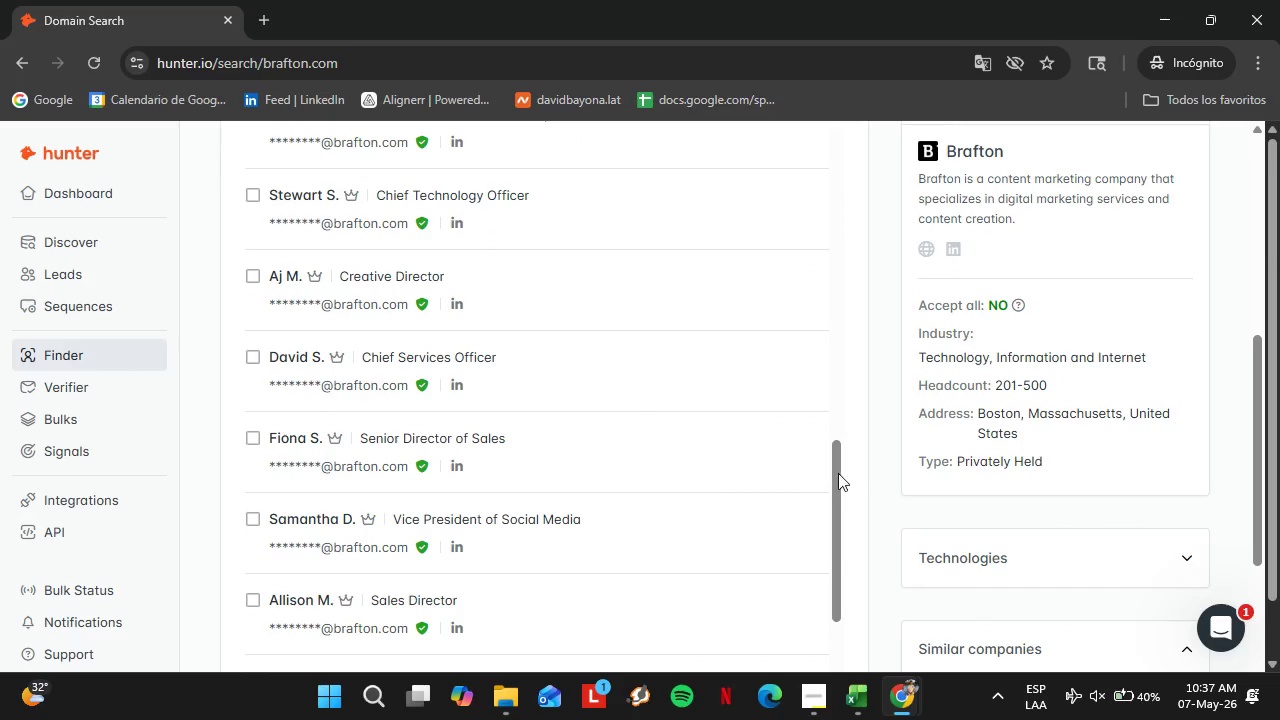 
left_click_drag(start_coordinate=[837, 481], to_coordinate=[855, 556])
 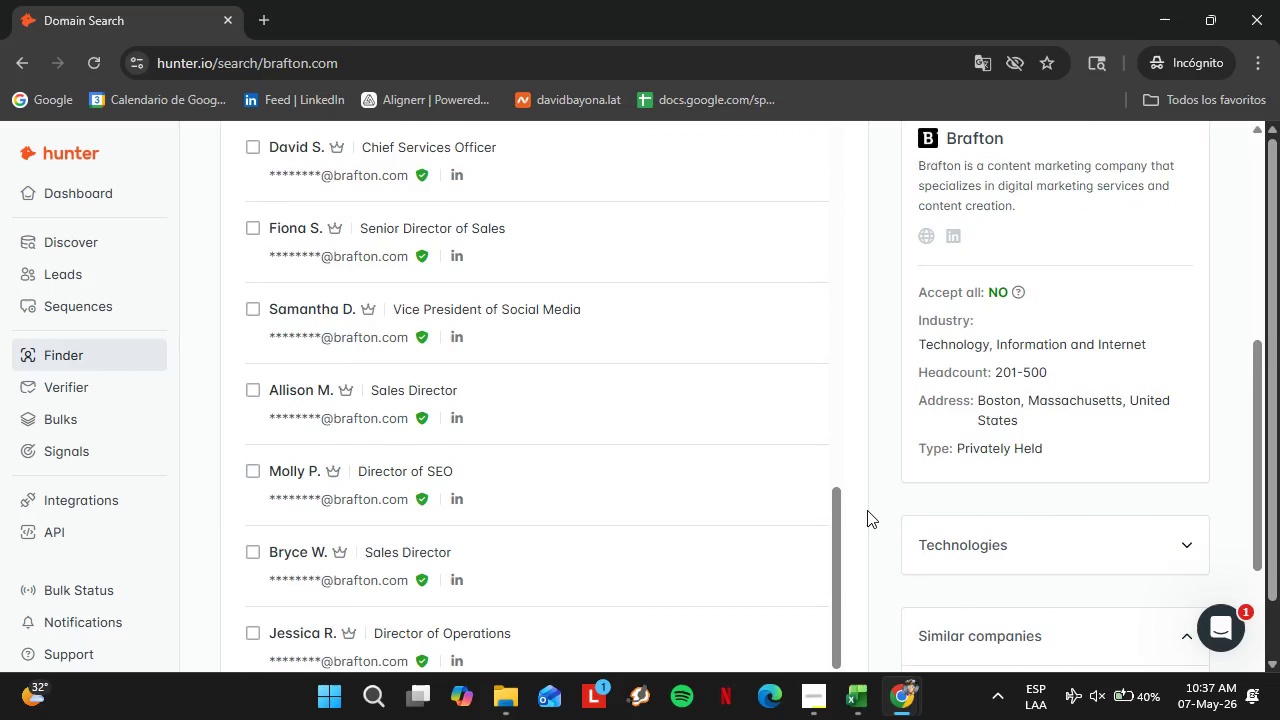 
scroll: coordinate [867, 510], scroll_direction: down, amount: 2.0
 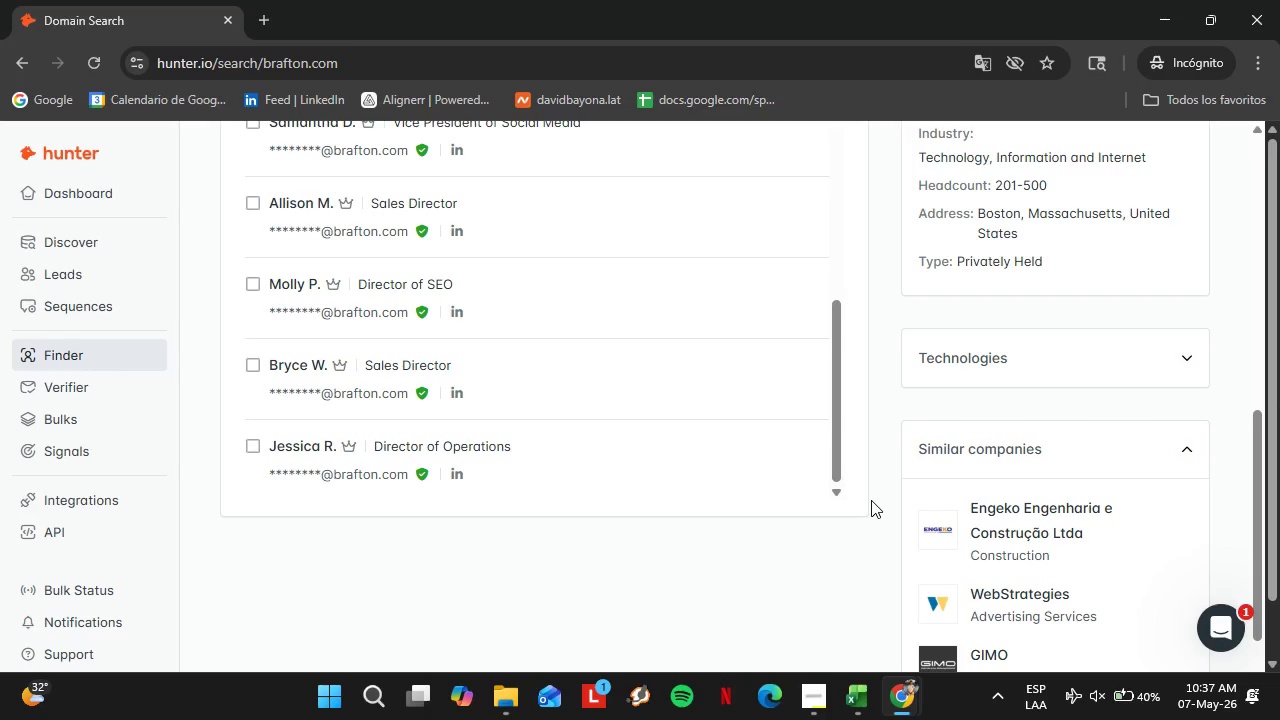 
scroll: coordinate [838, 375], scroll_direction: up, amount: 23.0
 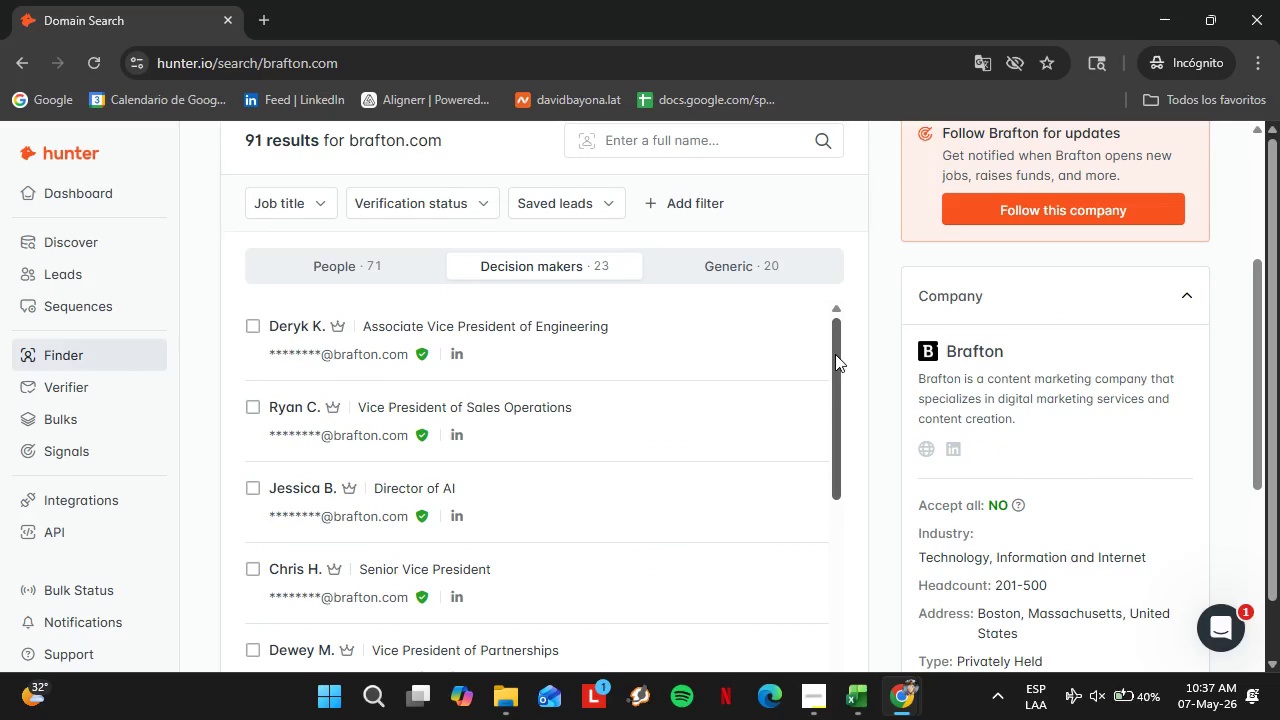 
scroll: coordinate [835, 354], scroll_direction: down, amount: 1.0
 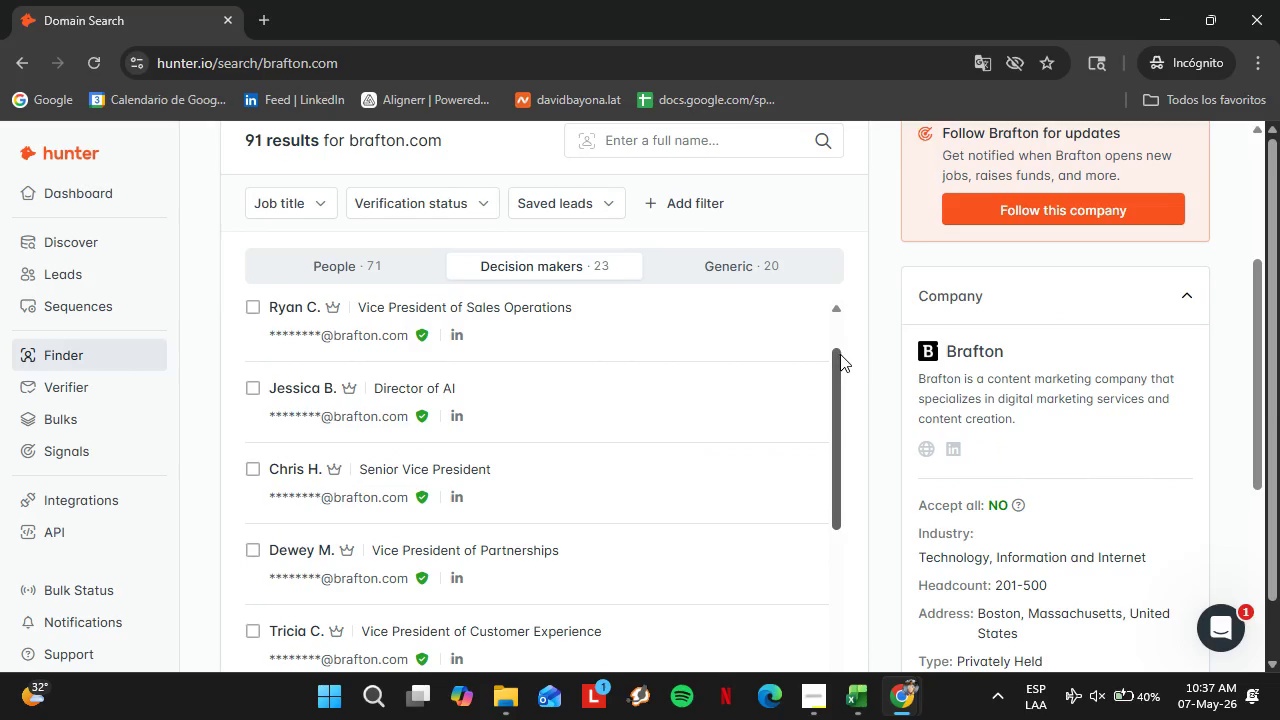 
scroll: coordinate [843, 354], scroll_direction: up, amount: 2.0
 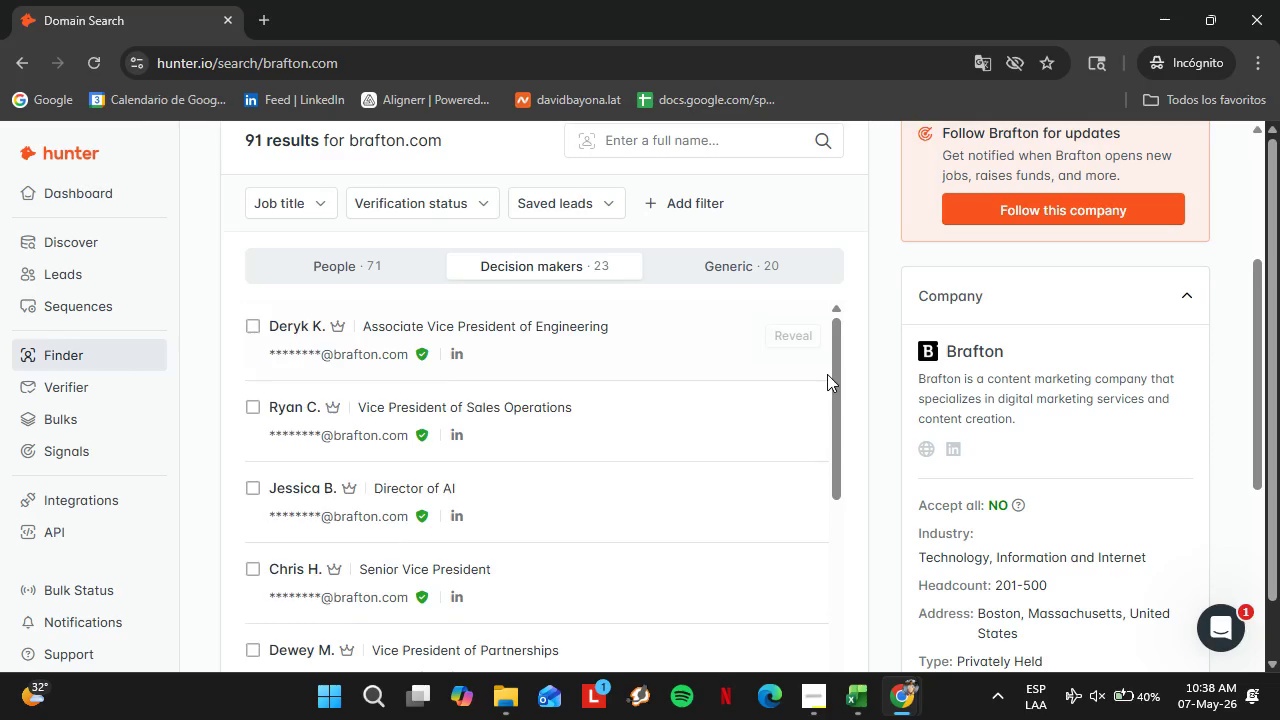 
scroll: coordinate [827, 374], scroll_direction: down, amount: 1.0
 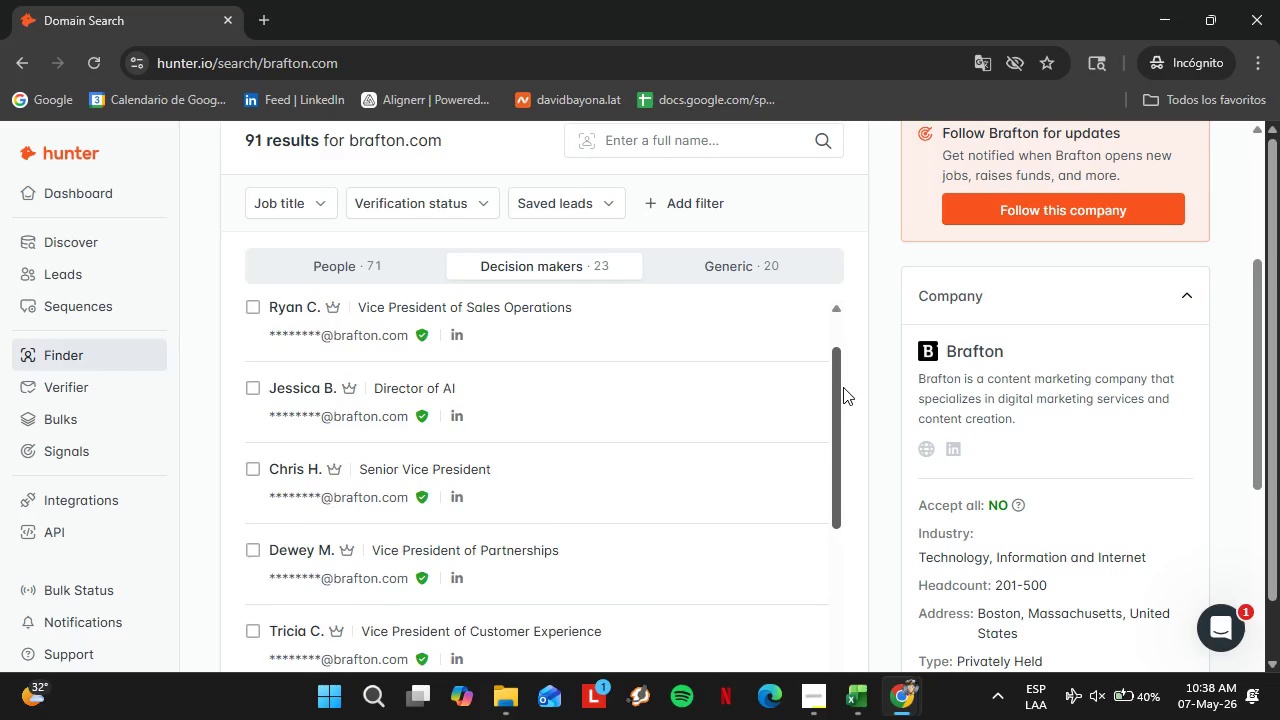 
scroll: coordinate [843, 387], scroll_direction: up, amount: 1.0
 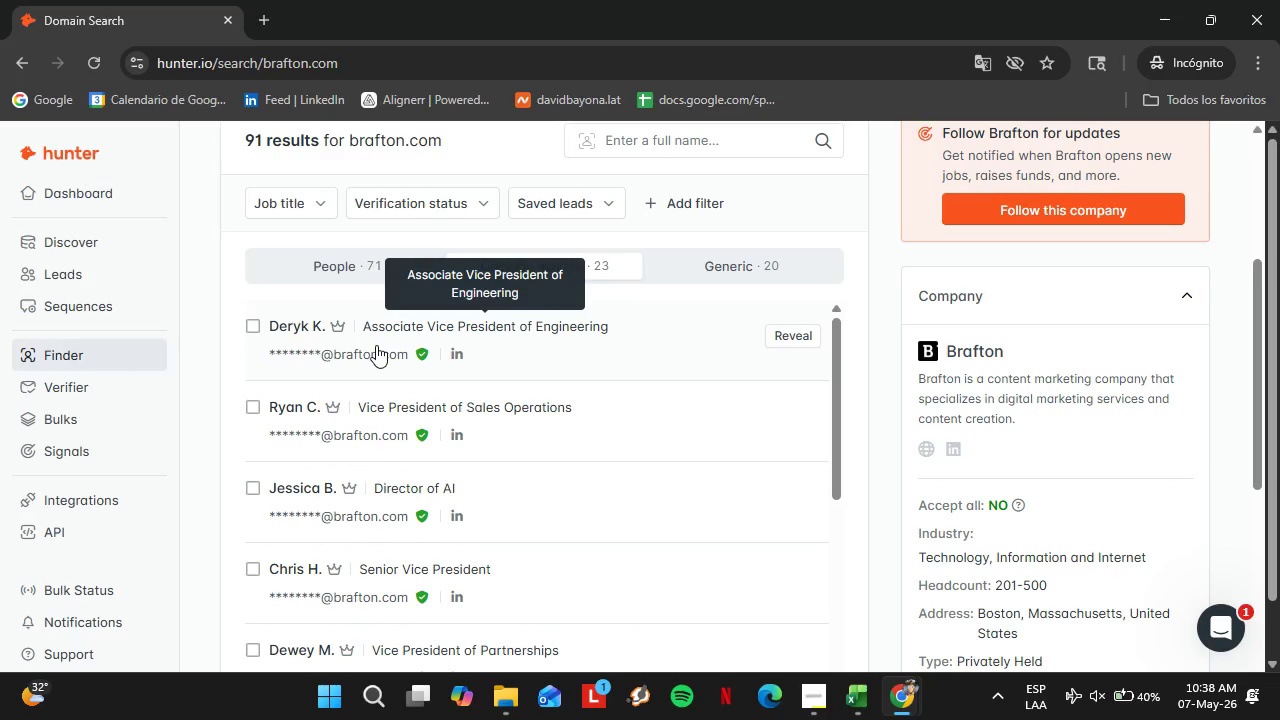 
left_click([317, 259])
 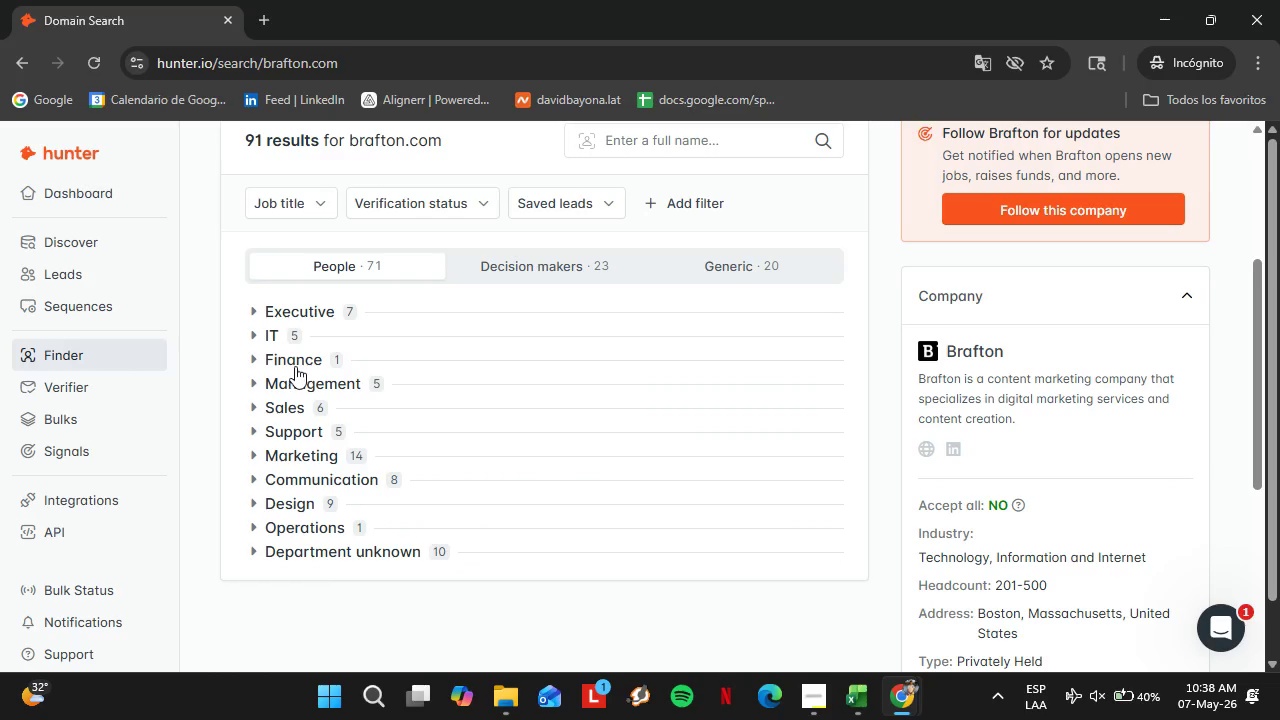 
left_click([336, 378])
 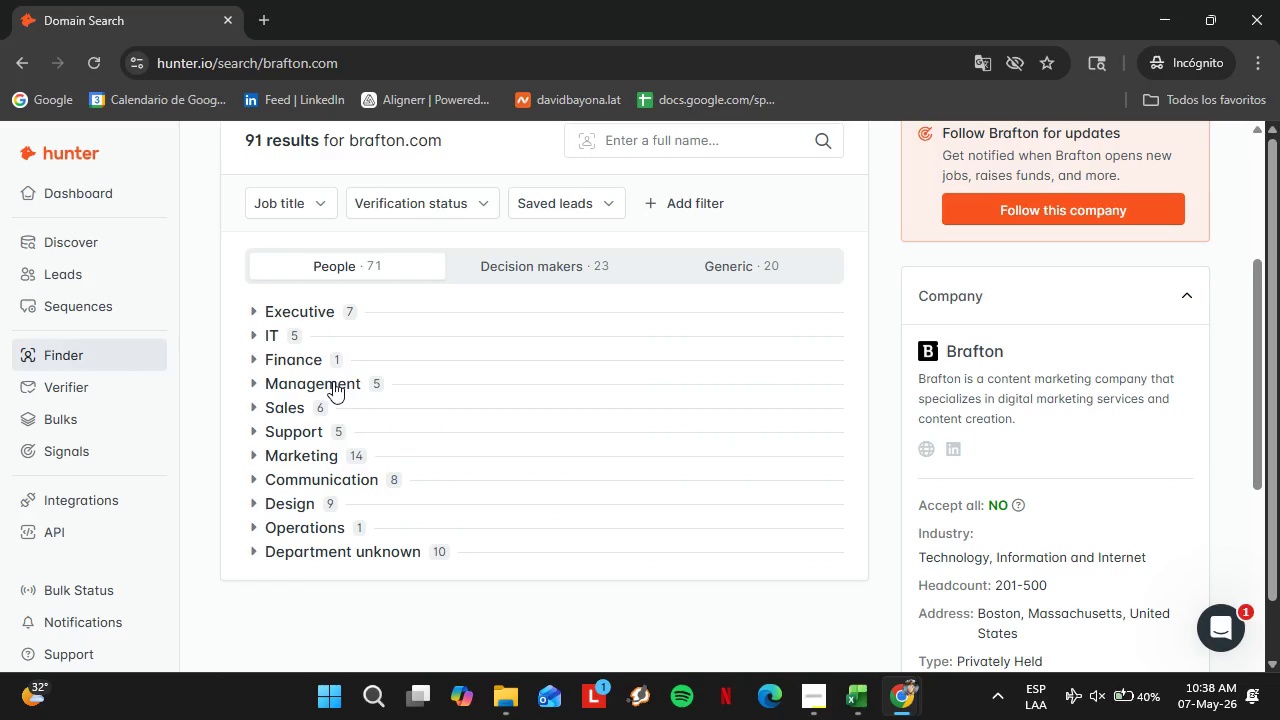 
left_click([324, 382])
 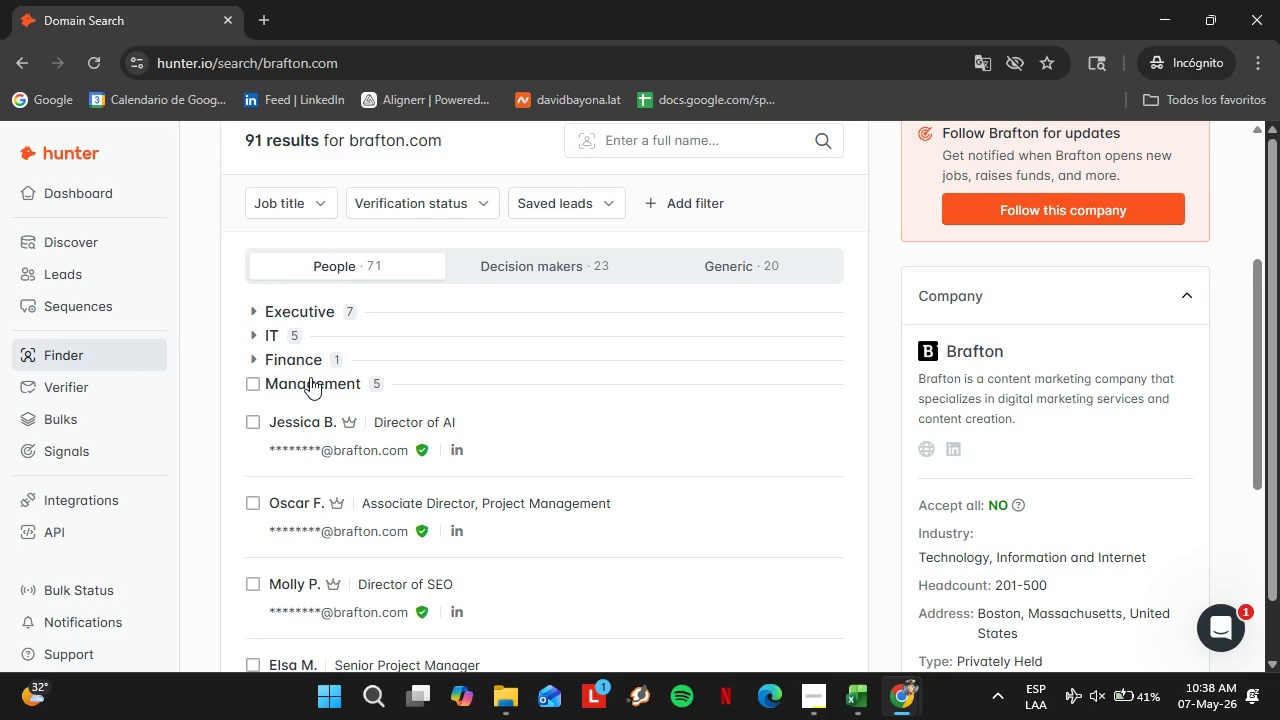 
wait(6.92)
 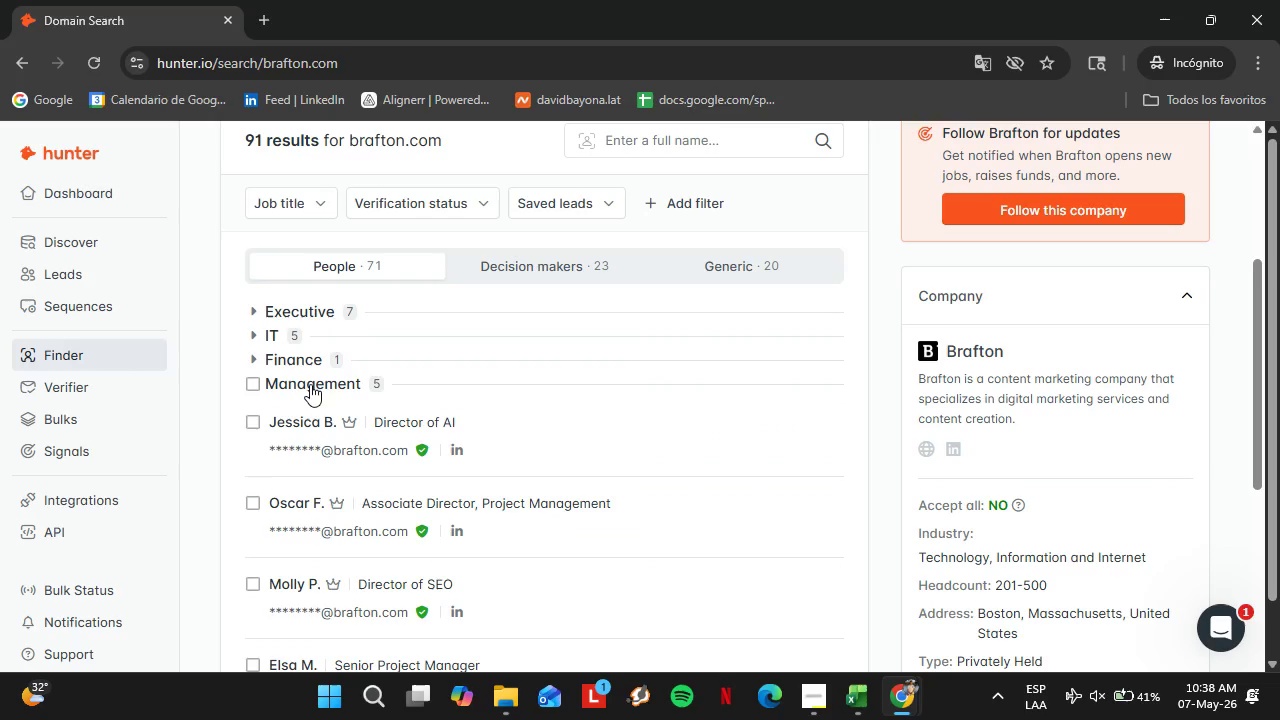 
left_click([291, 385])
 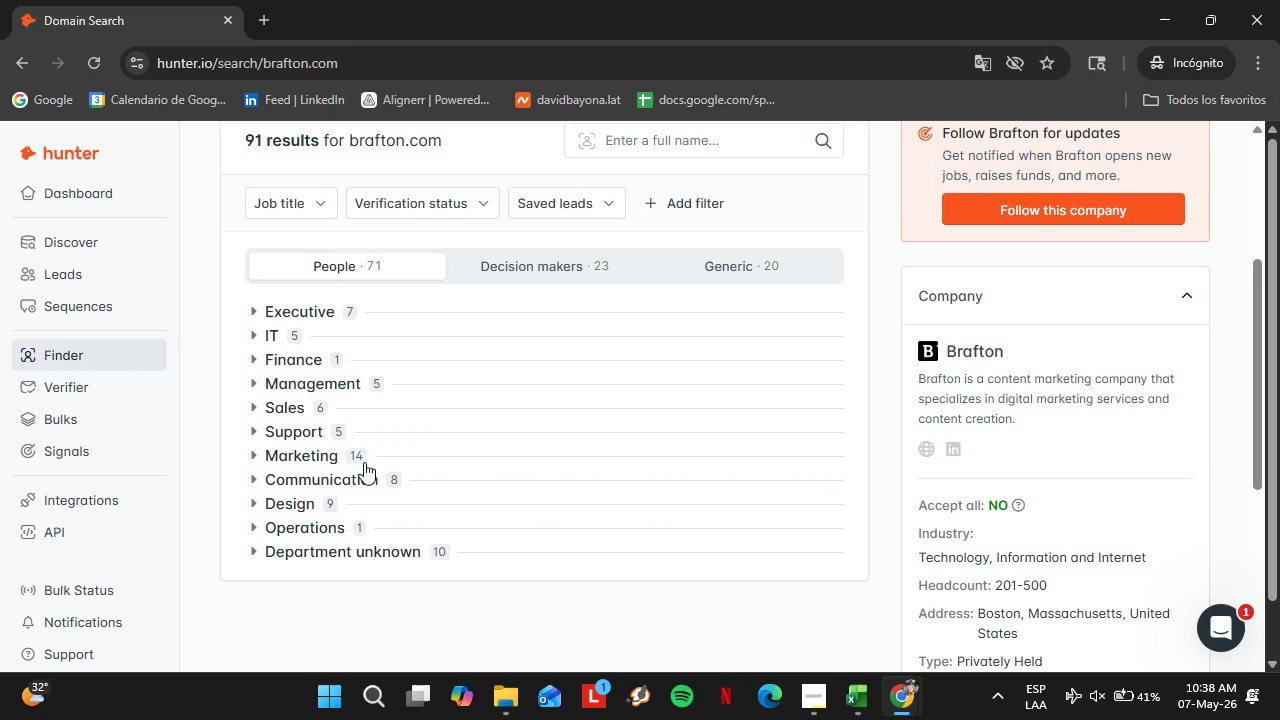 
left_click([305, 480])
 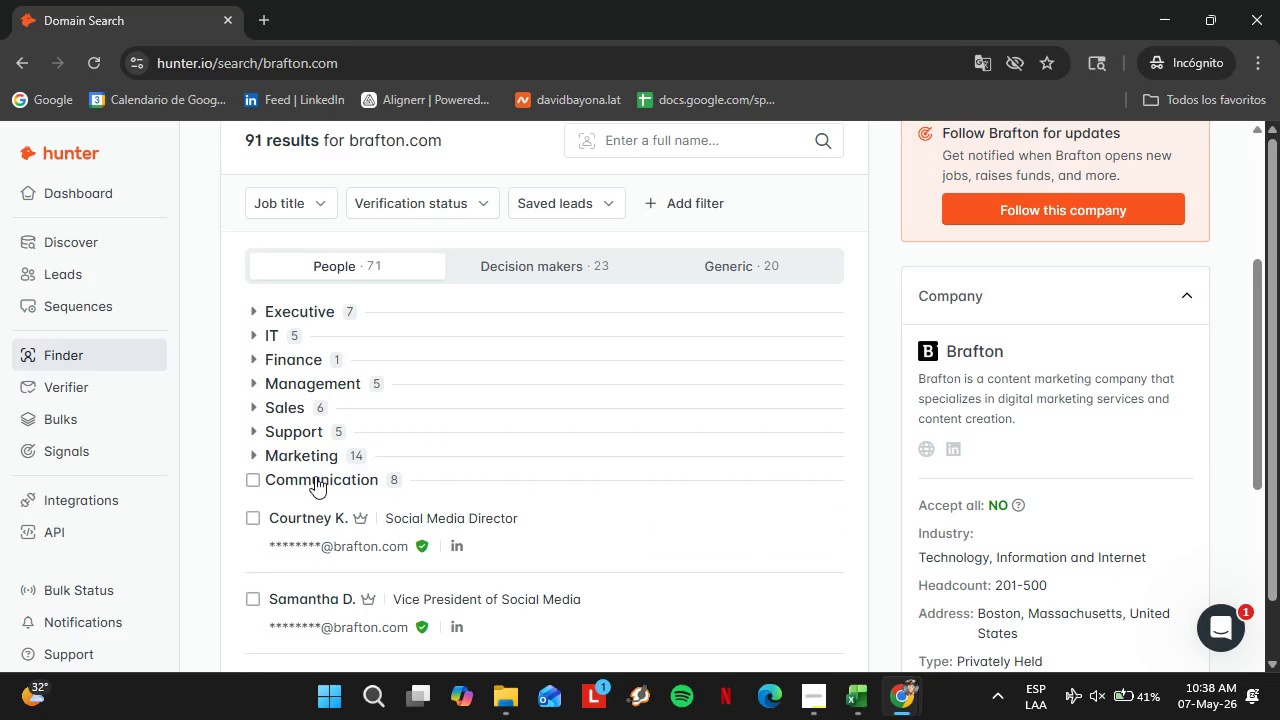 
left_click([315, 476])
 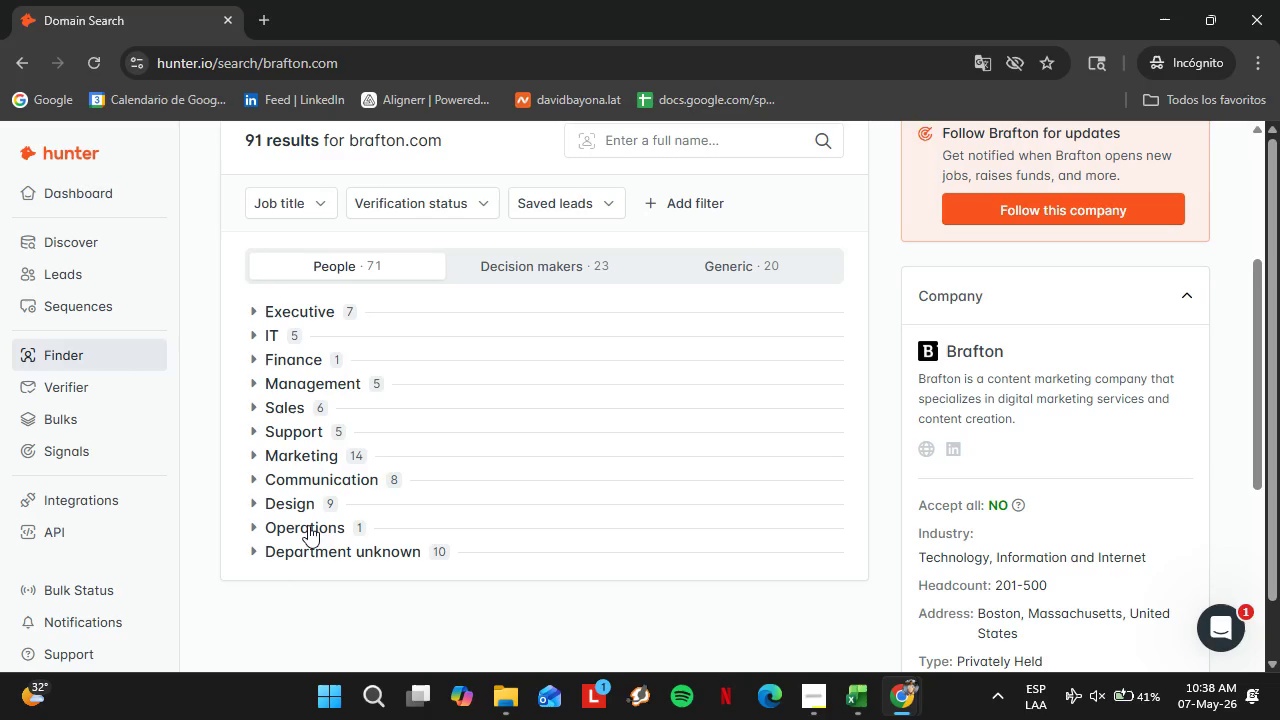 
wait(31.55)
 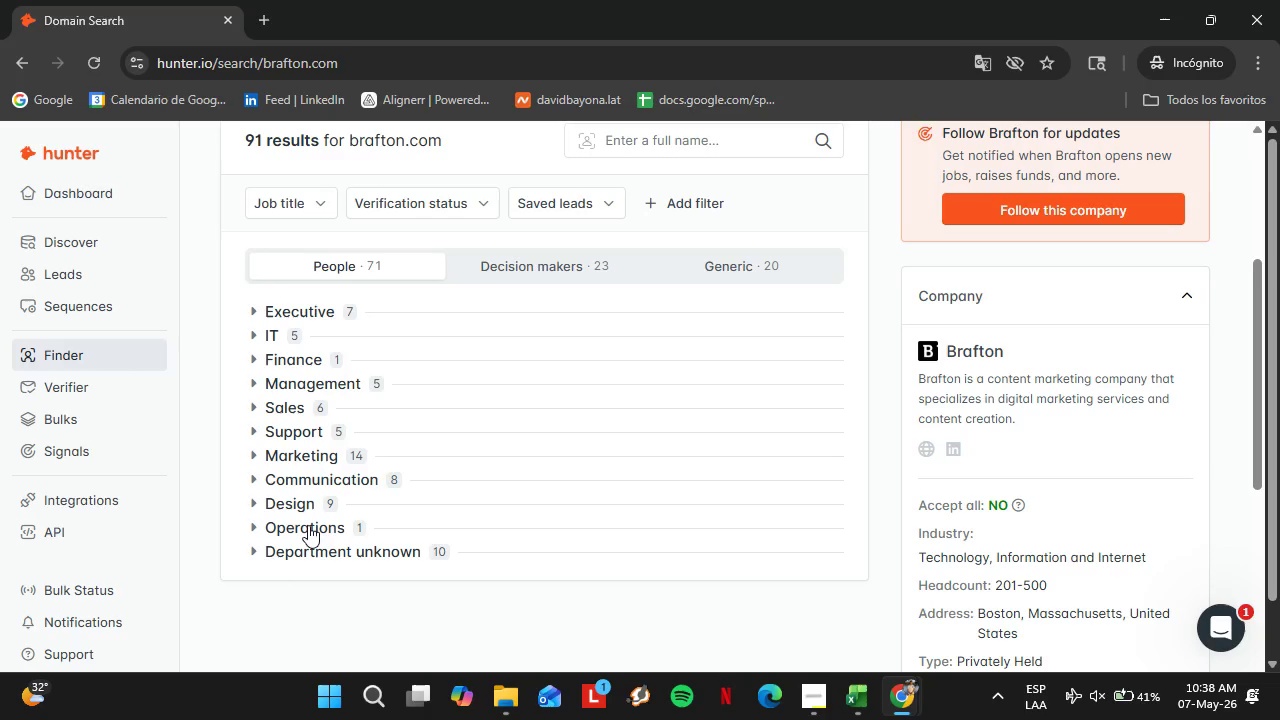 
left_click([325, 385])
 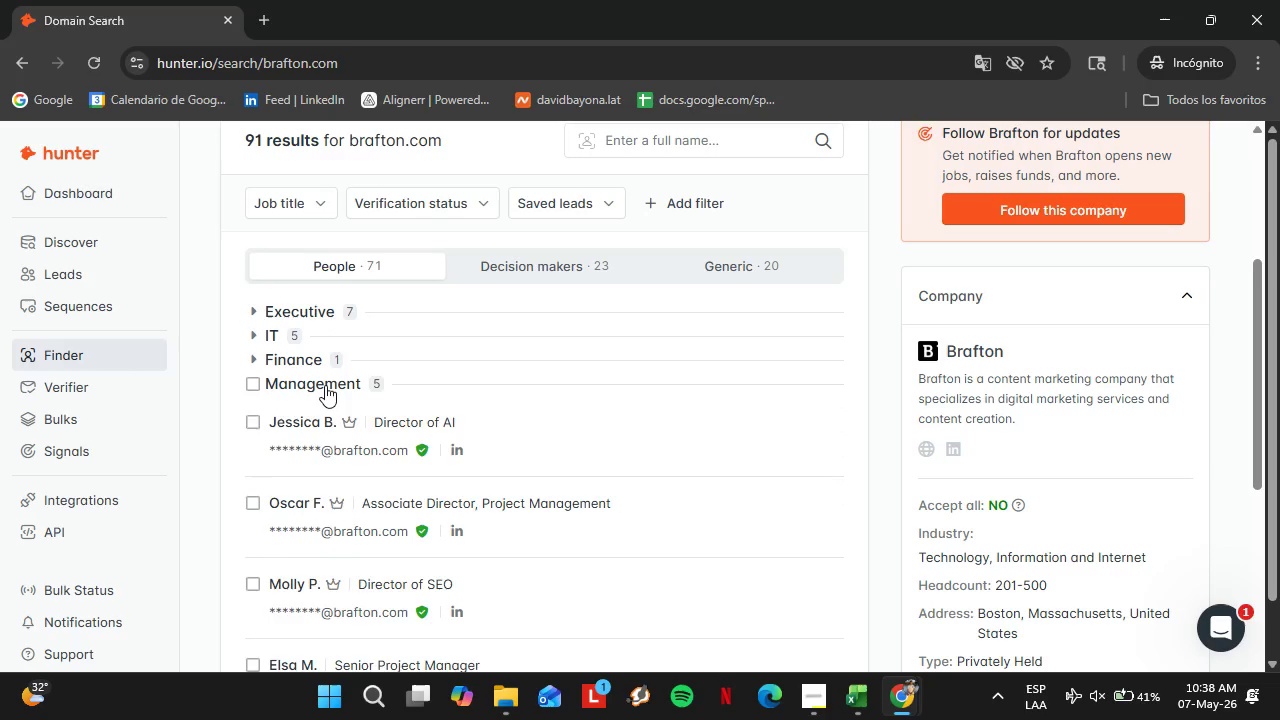 
left_click([325, 385])
 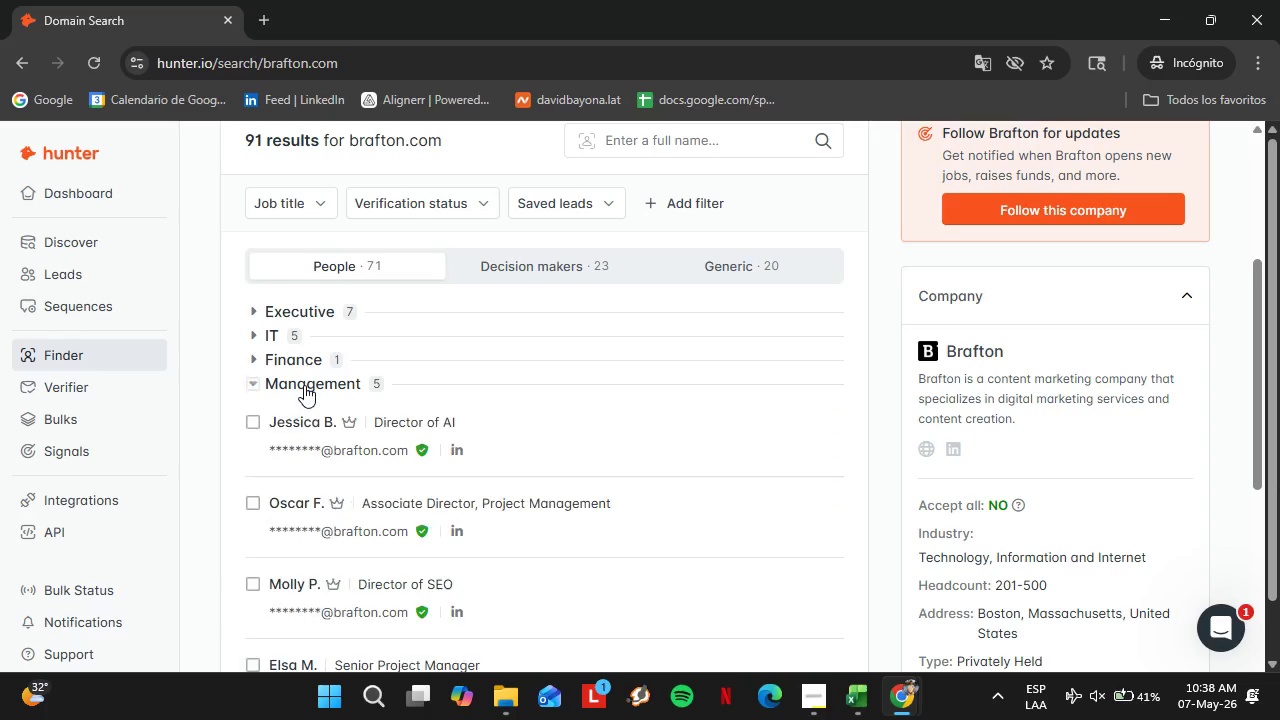 
double_click([304, 385])
 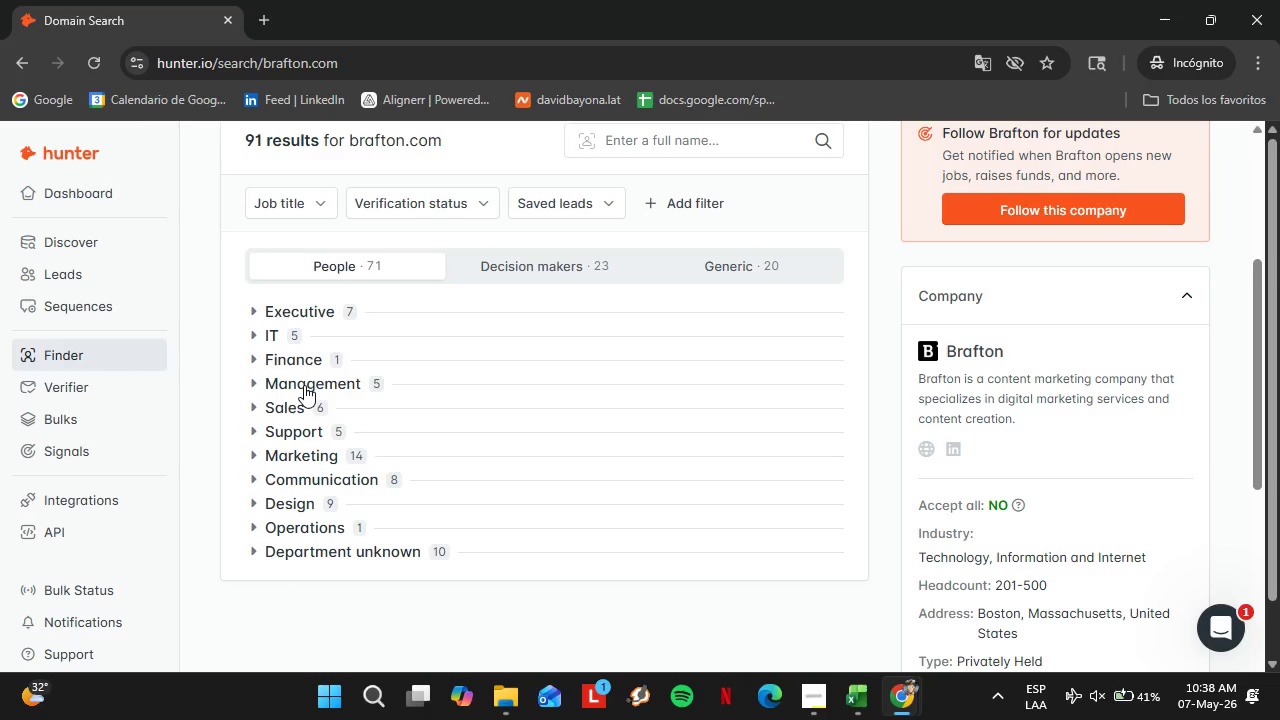 
left_click([304, 385])
 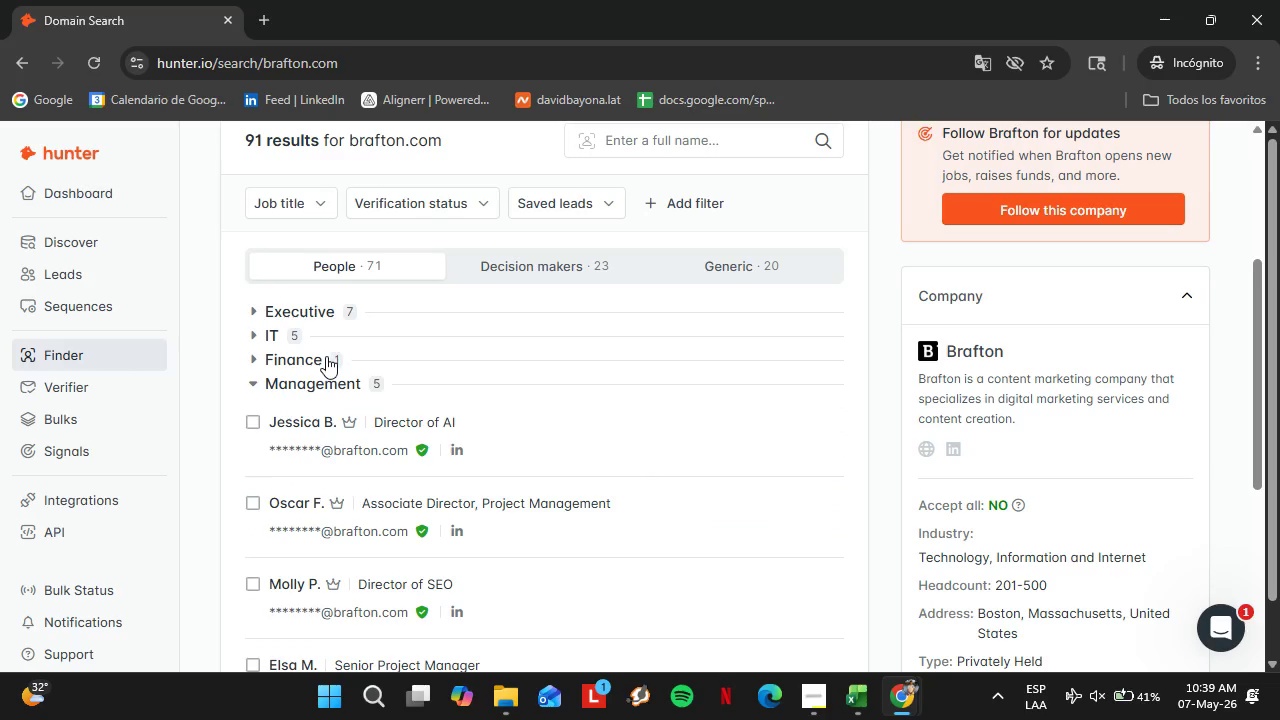 
wait(14.24)
 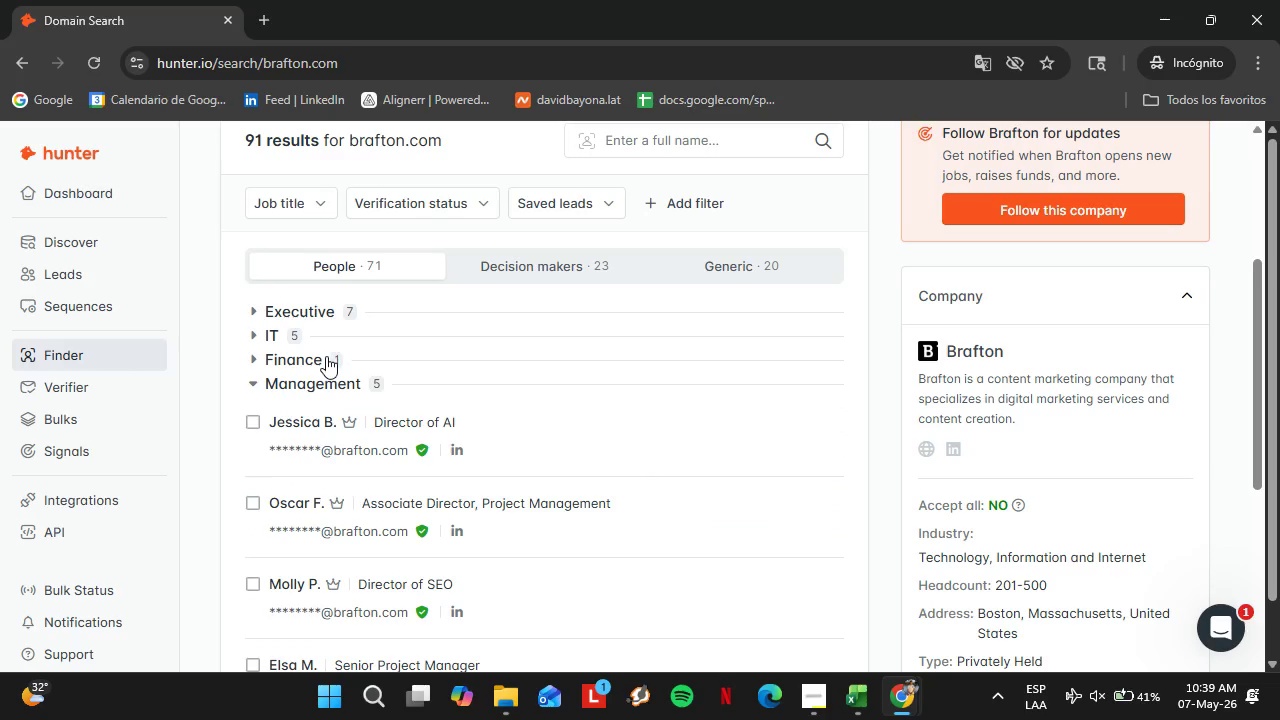 
left_click([327, 383])
 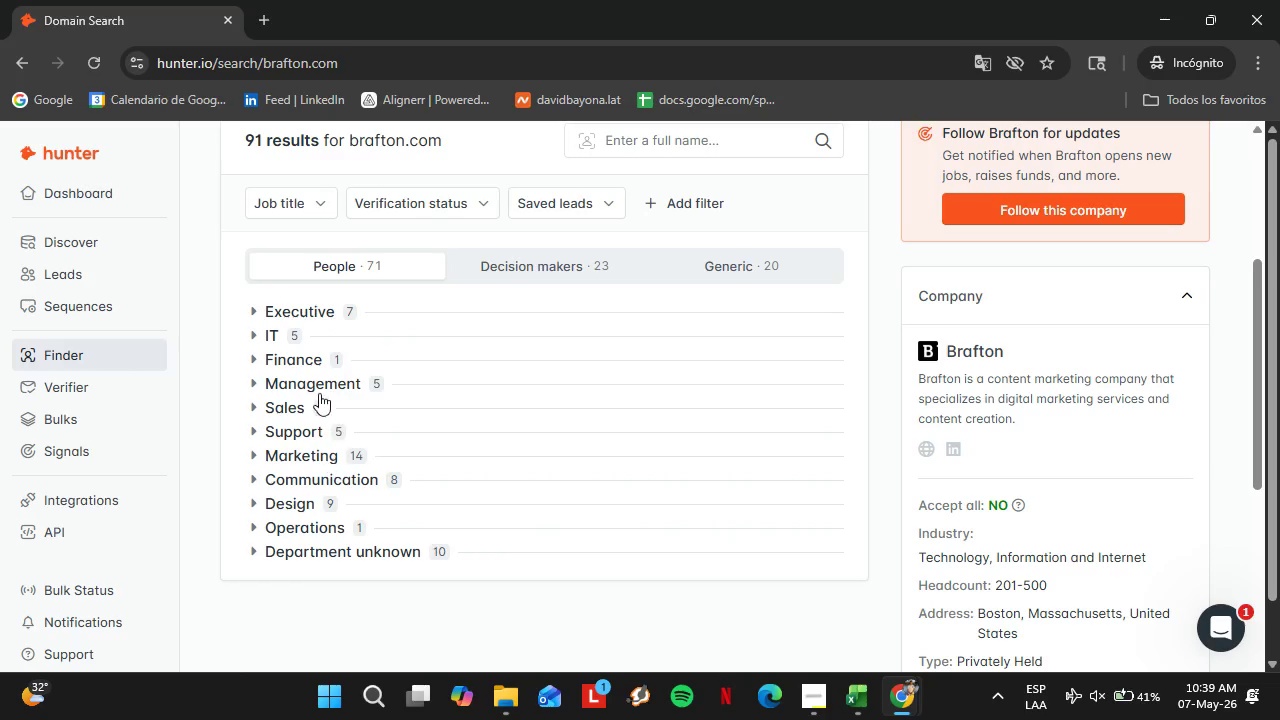 
double_click([315, 384])
 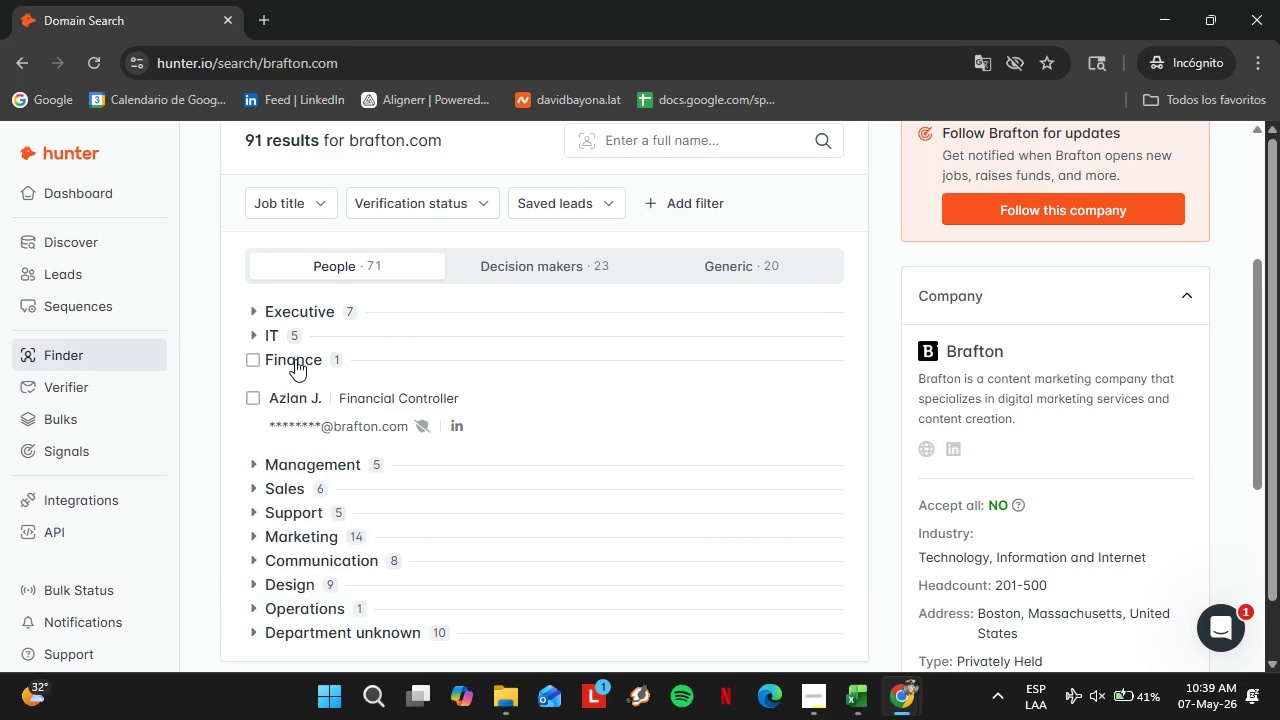 
double_click([295, 359])
 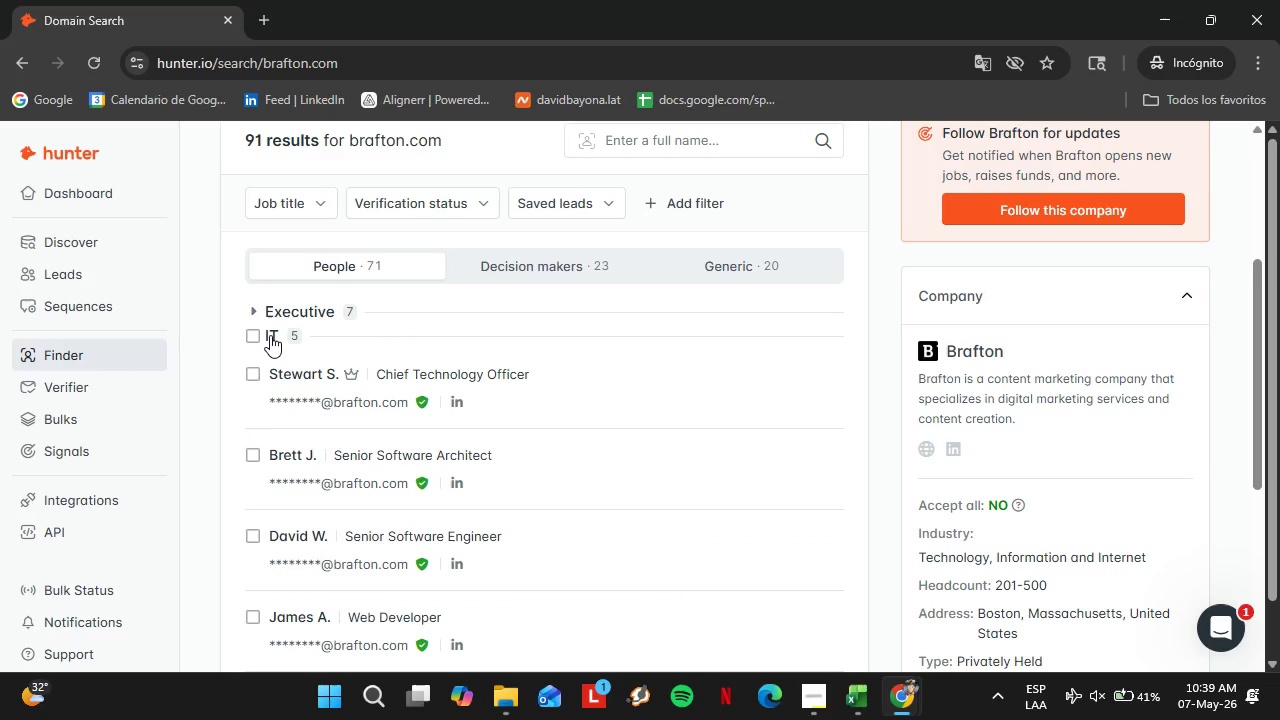 
double_click([270, 335])
 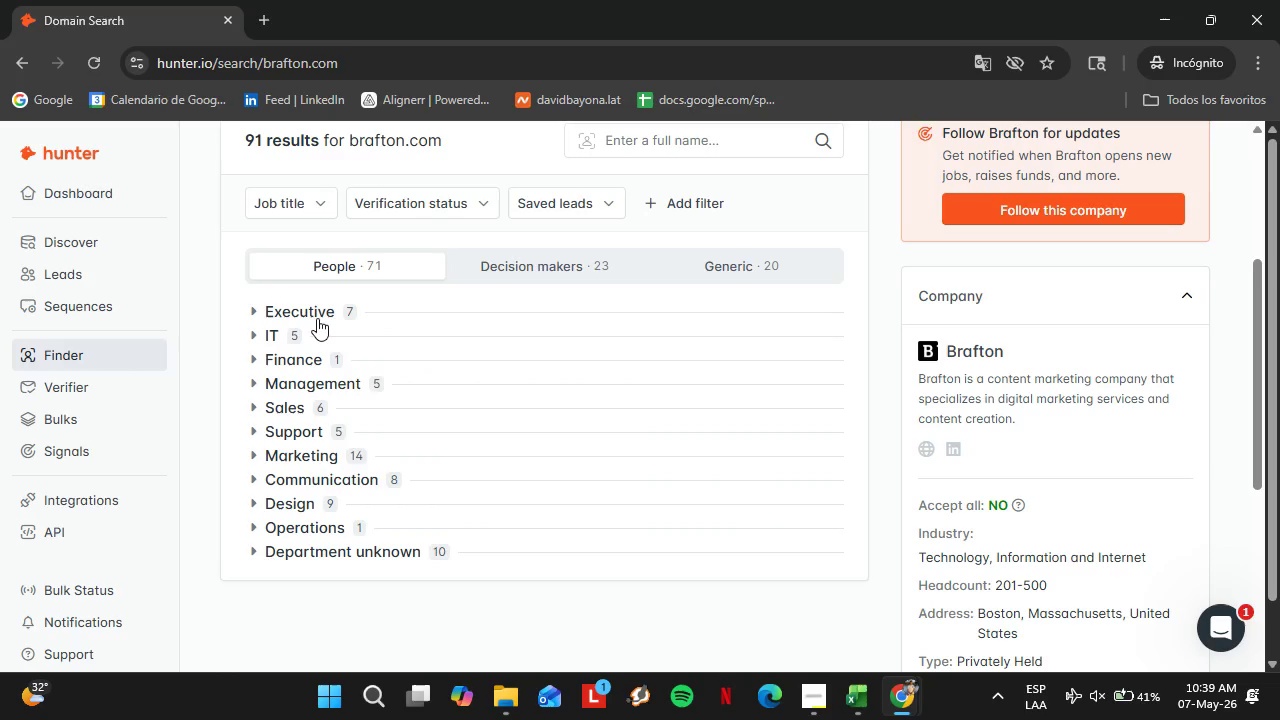 
left_click([317, 318])
 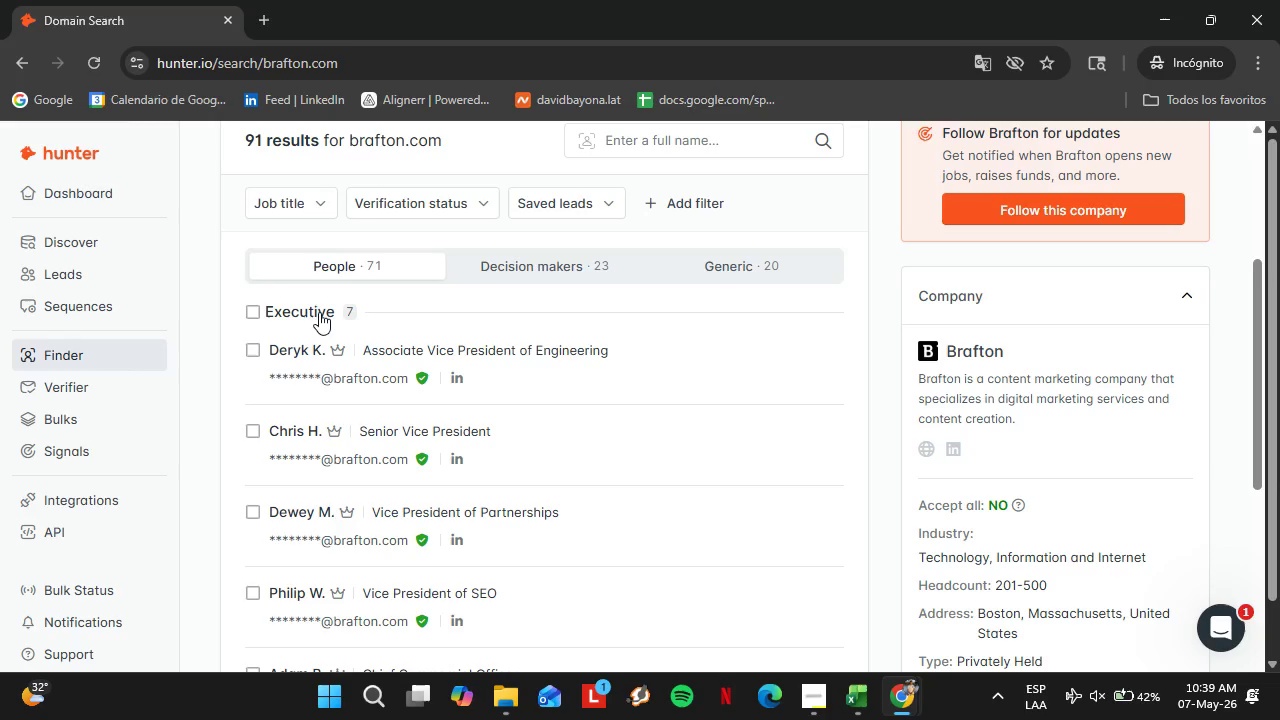 
left_click([319, 312])
 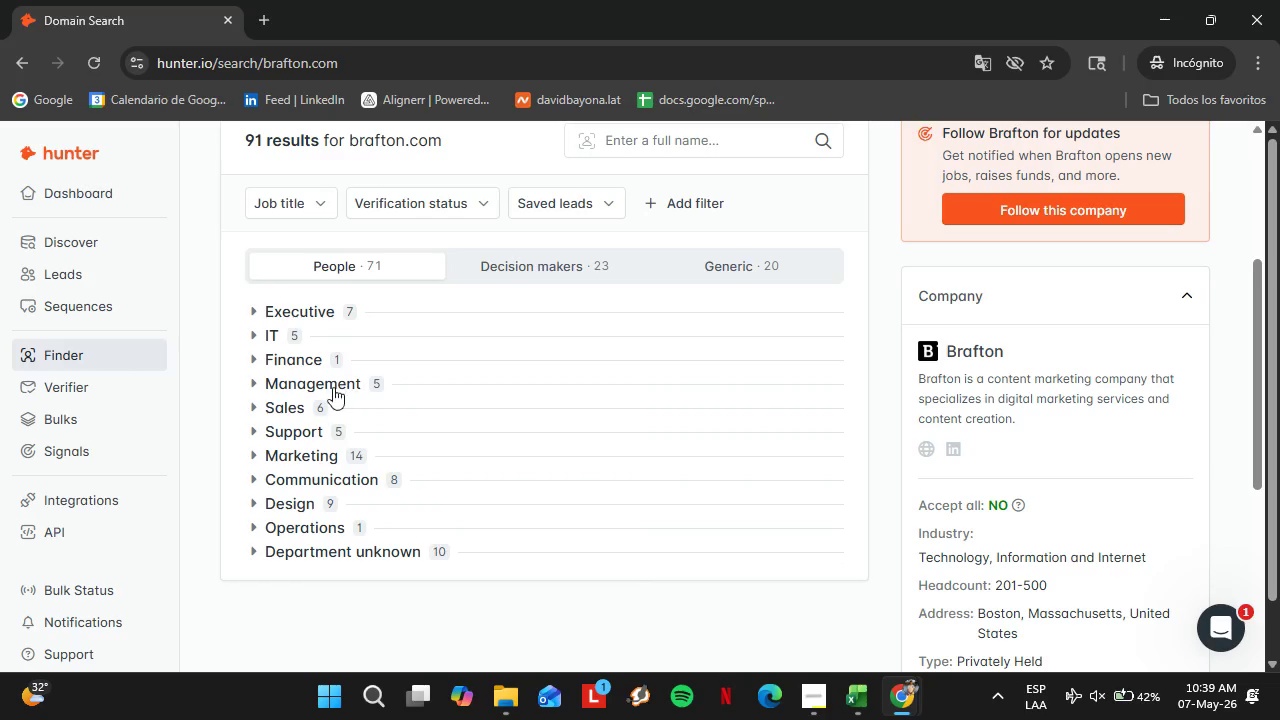 
left_click([327, 394])
 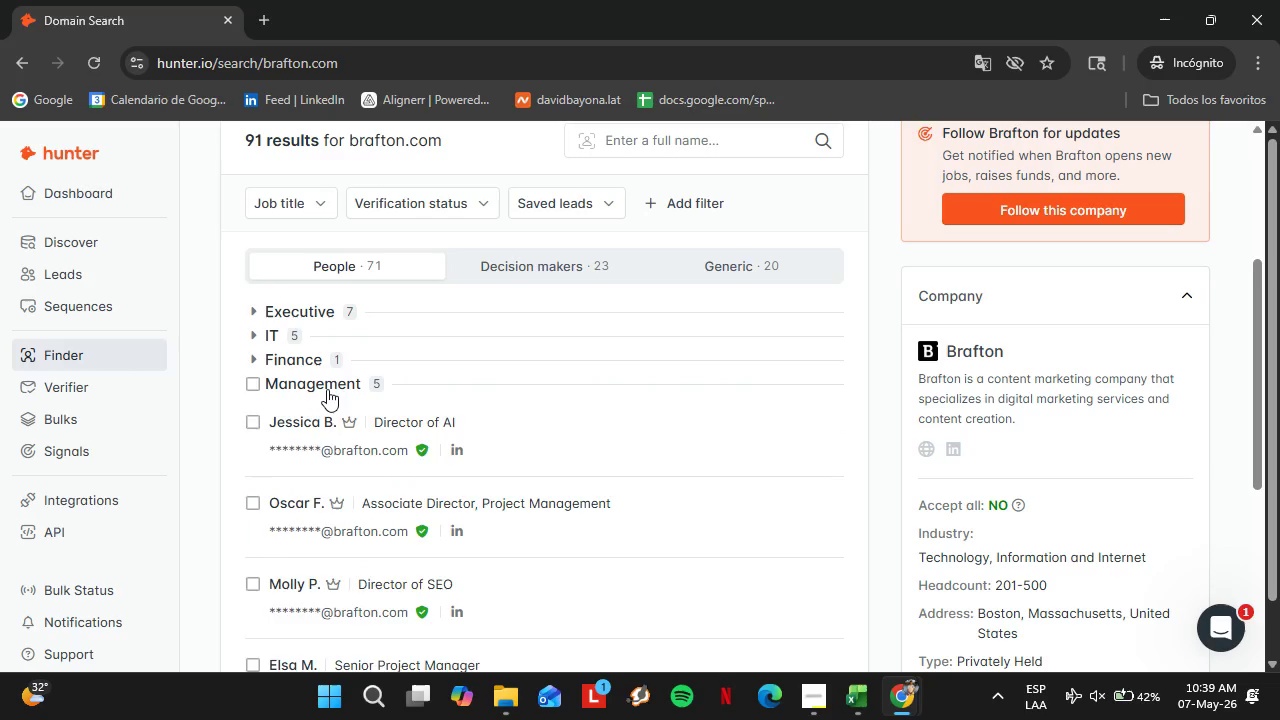 
left_click([327, 389])
 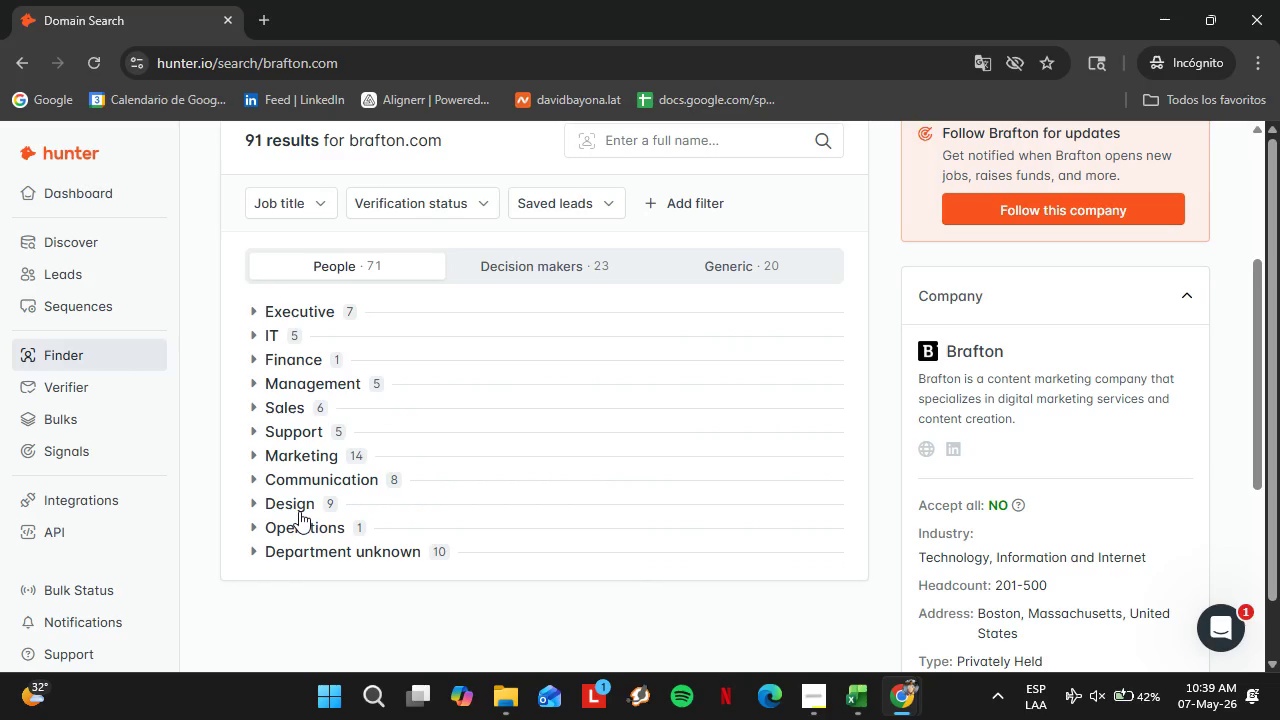 
double_click([288, 432])
 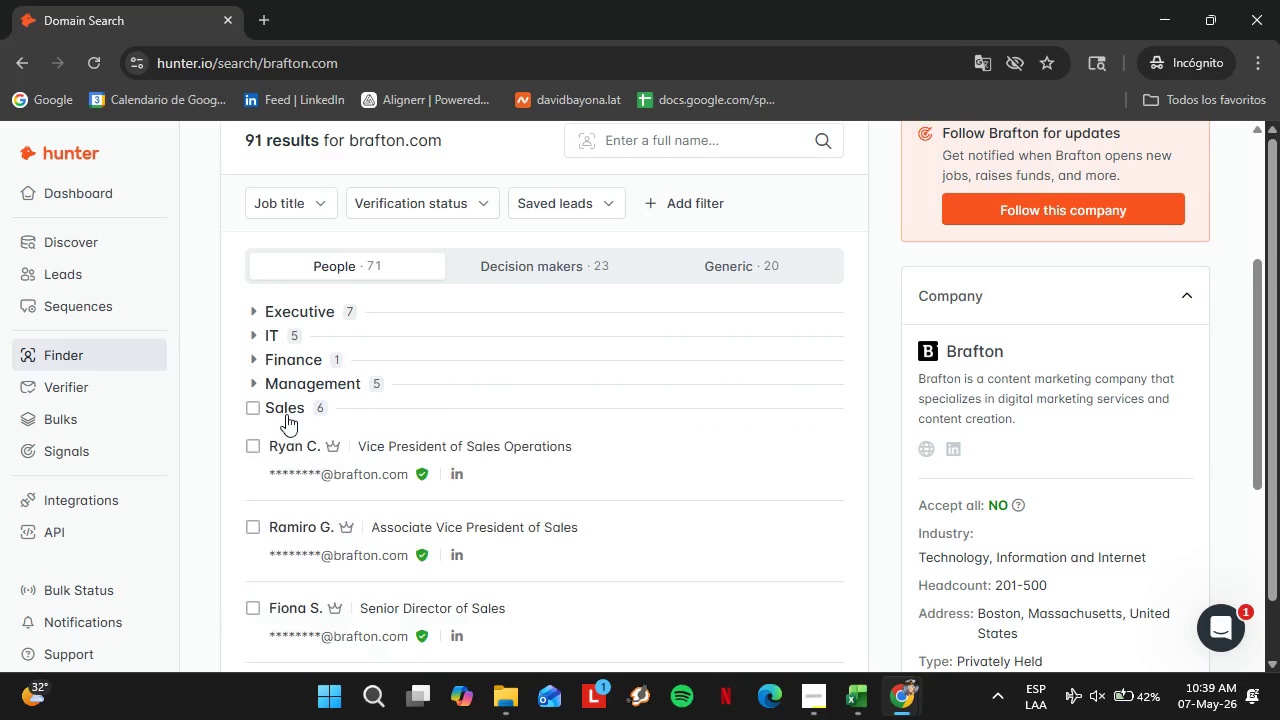 
double_click([286, 414])
 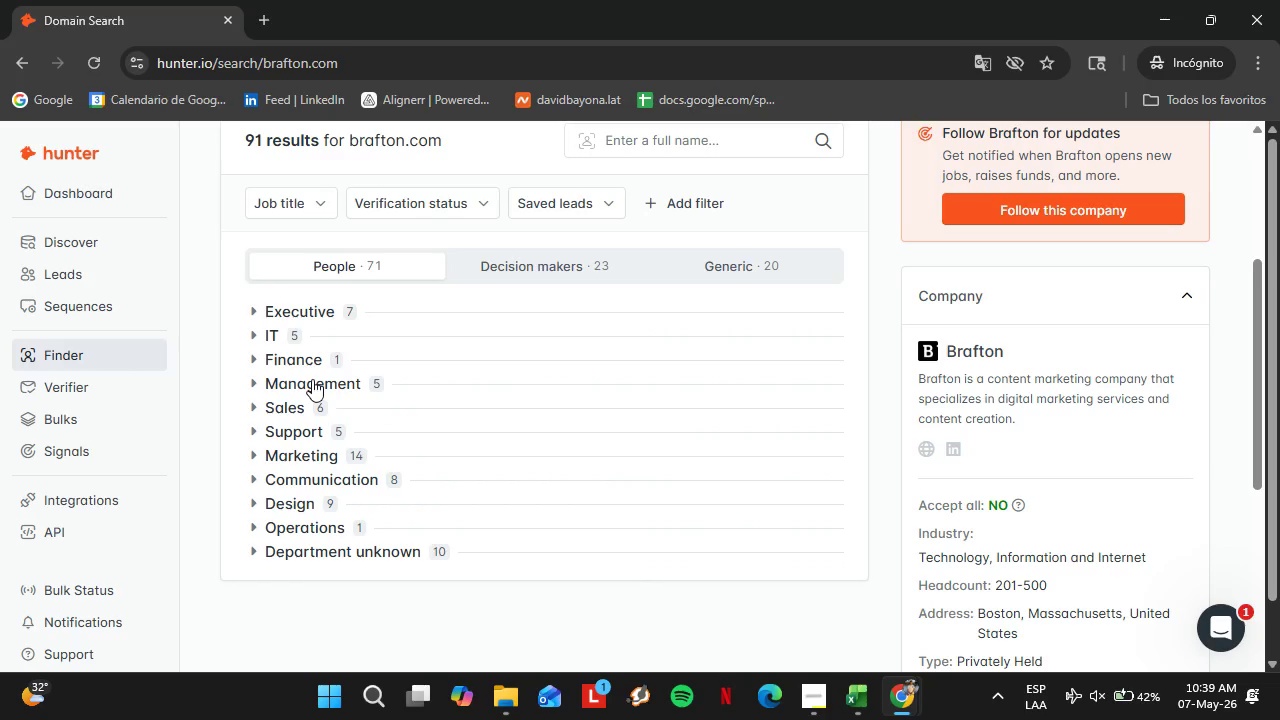 
left_click([312, 379])
 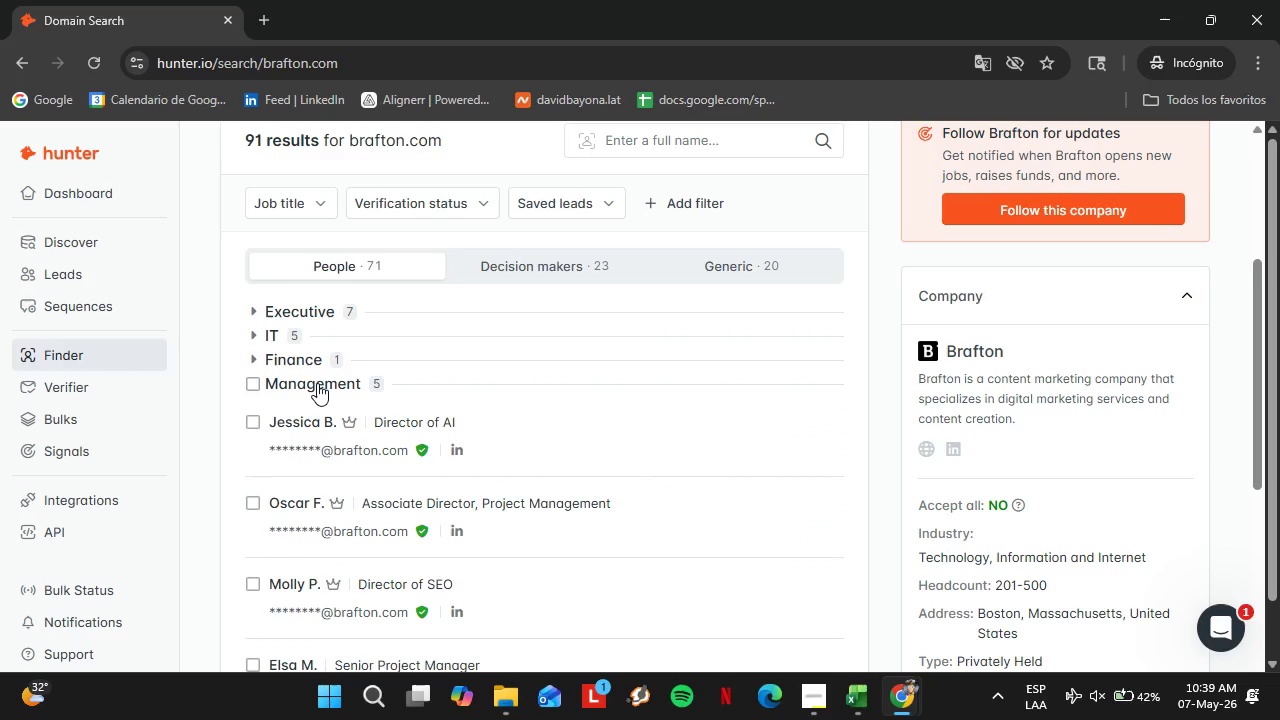 
left_click([317, 383])
 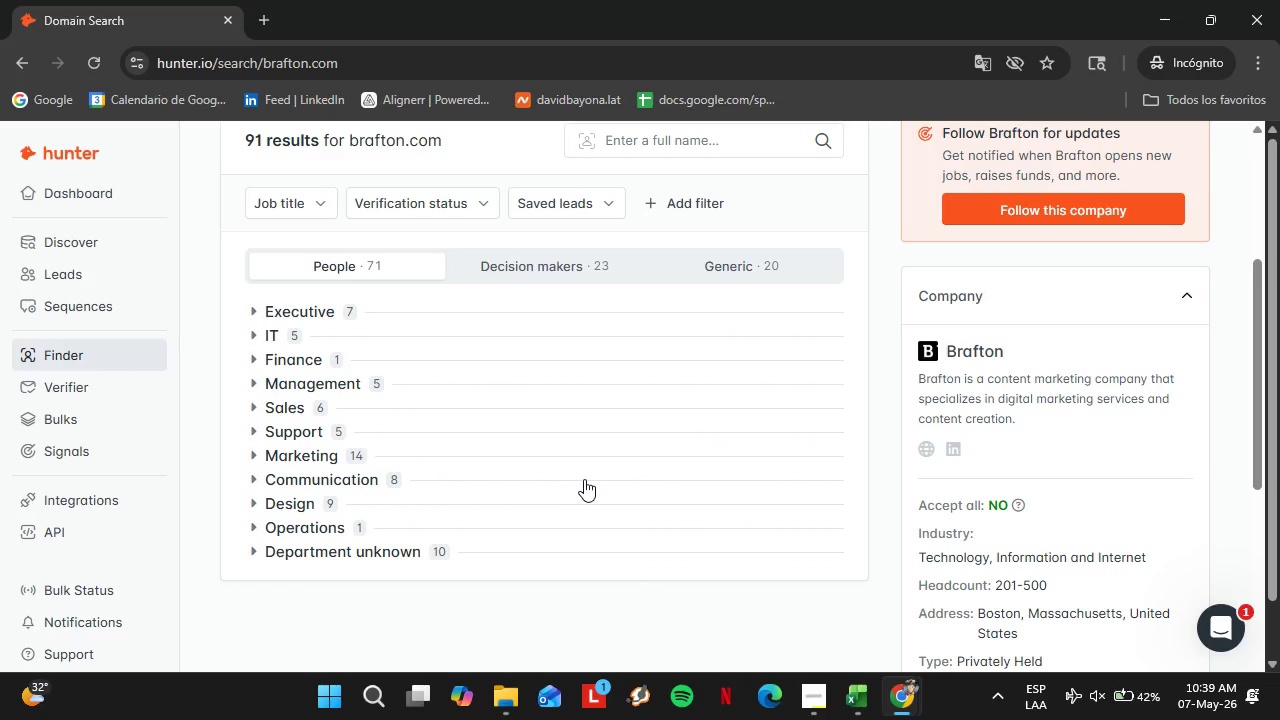 
scroll: coordinate [574, 473], scroll_direction: down, amount: 3.0
 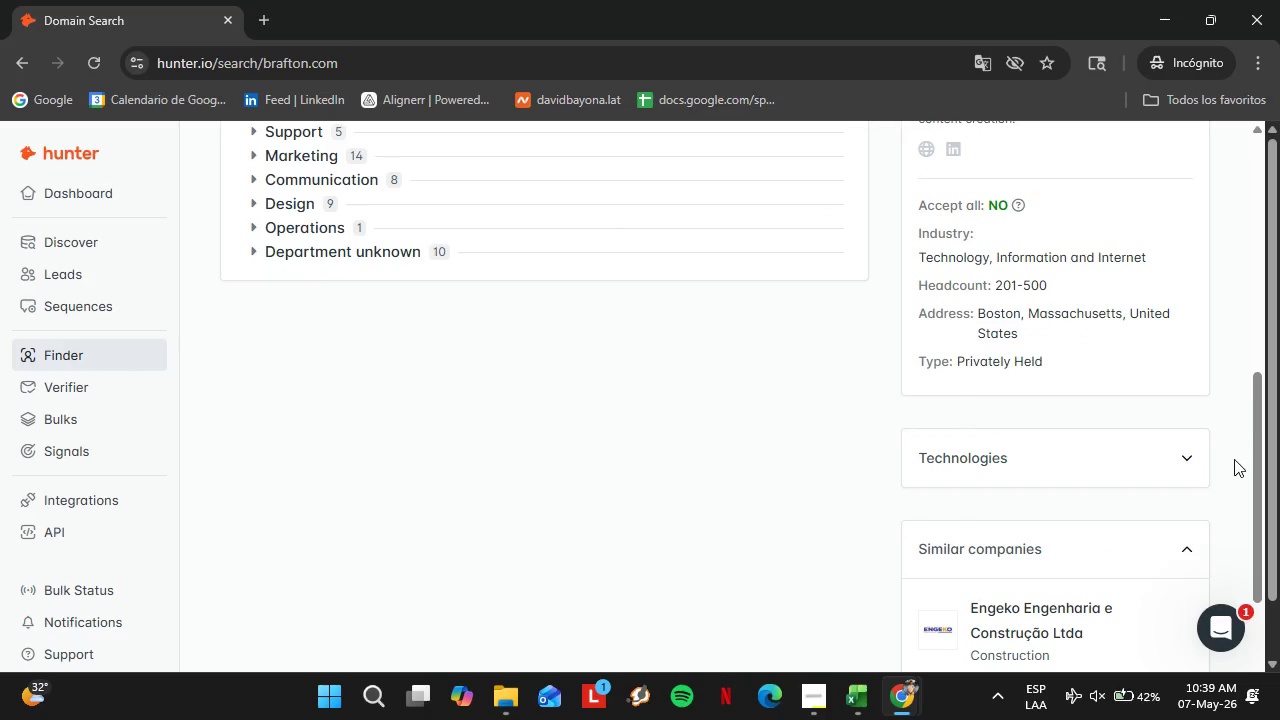 
scroll: coordinate [1276, 488], scroll_direction: up, amount: 1.0
 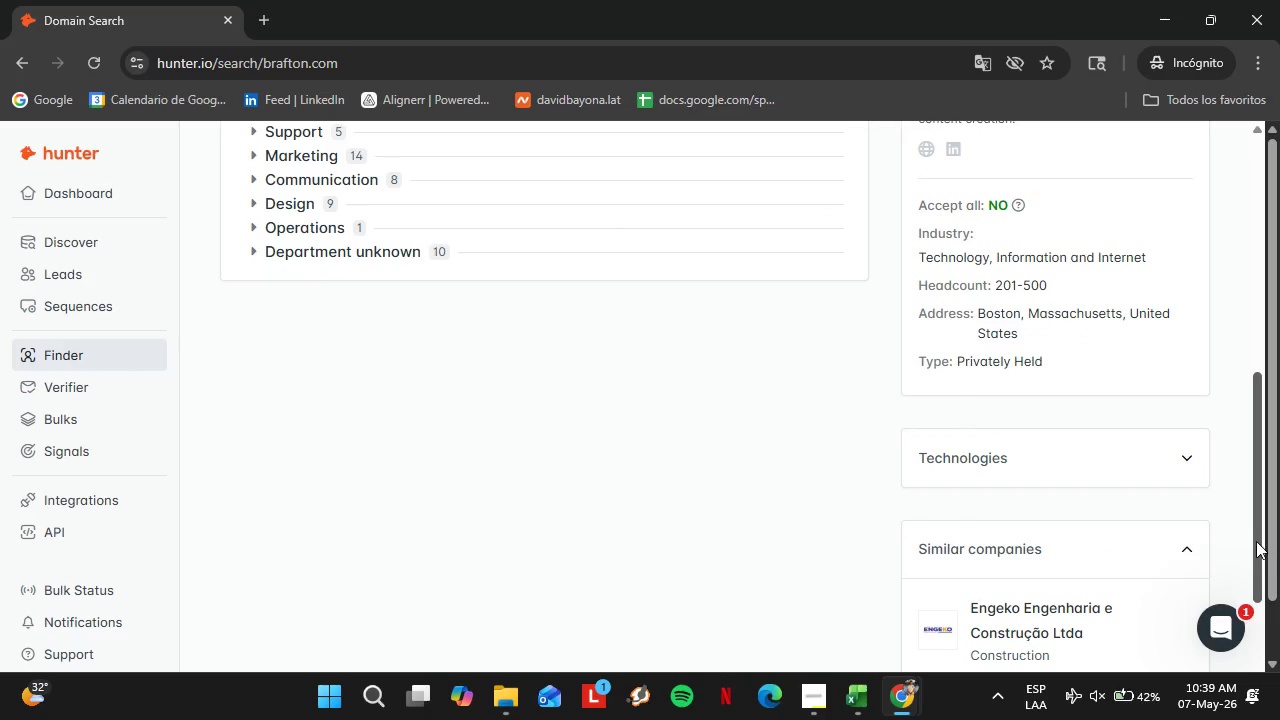 
left_click_drag(start_coordinate=[1256, 541], to_coordinate=[1262, 538])
 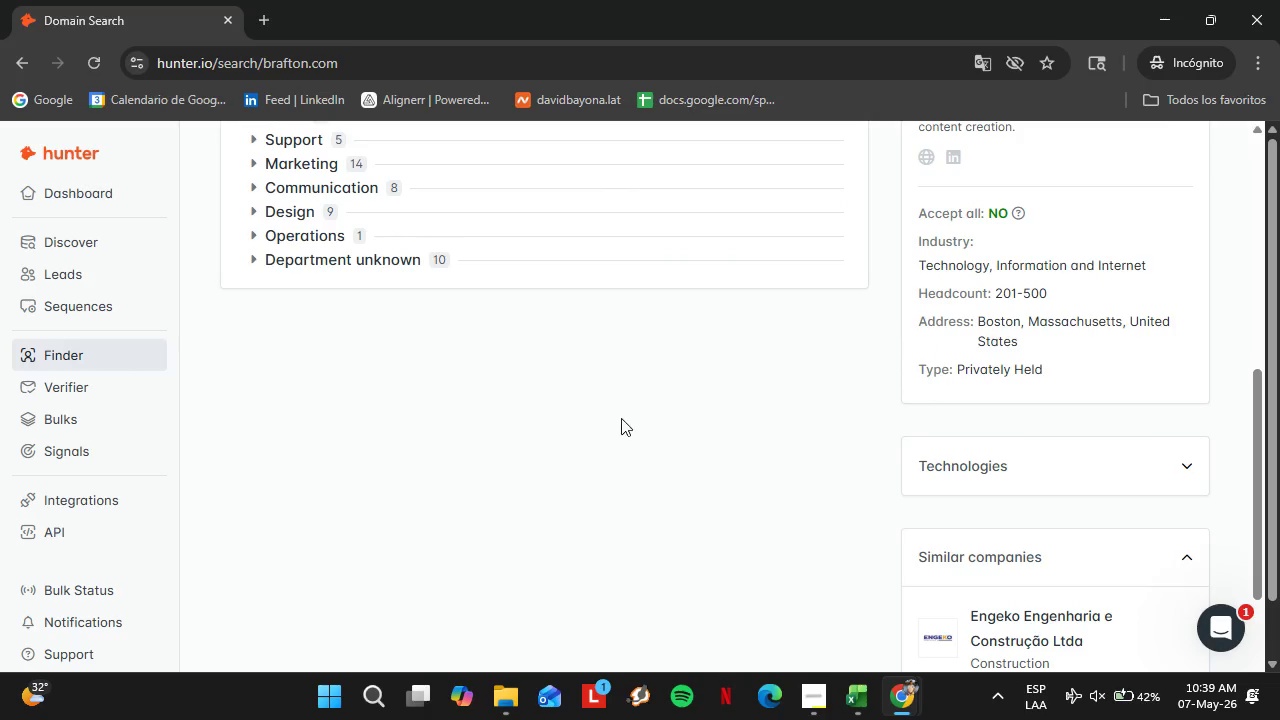 
scroll: coordinate [395, 500], scroll_direction: up, amount: 8.0
 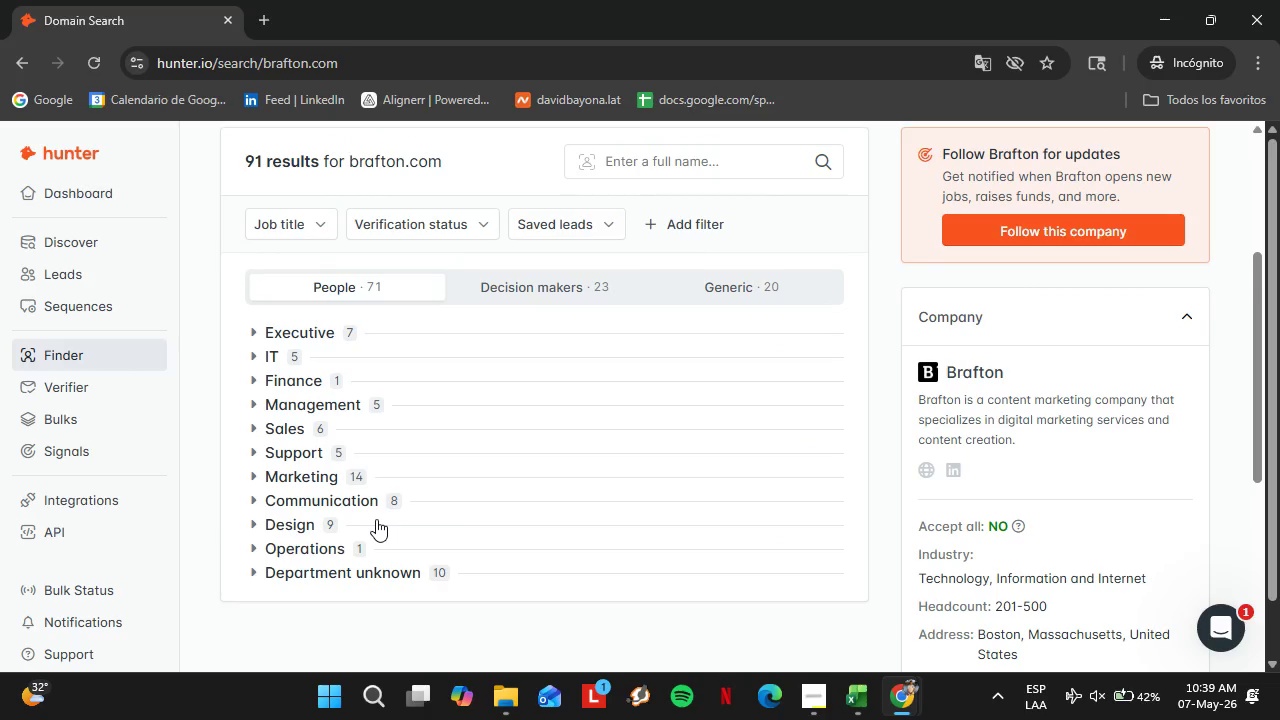 
scroll: coordinate [373, 519], scroll_direction: down, amount: 1.0
 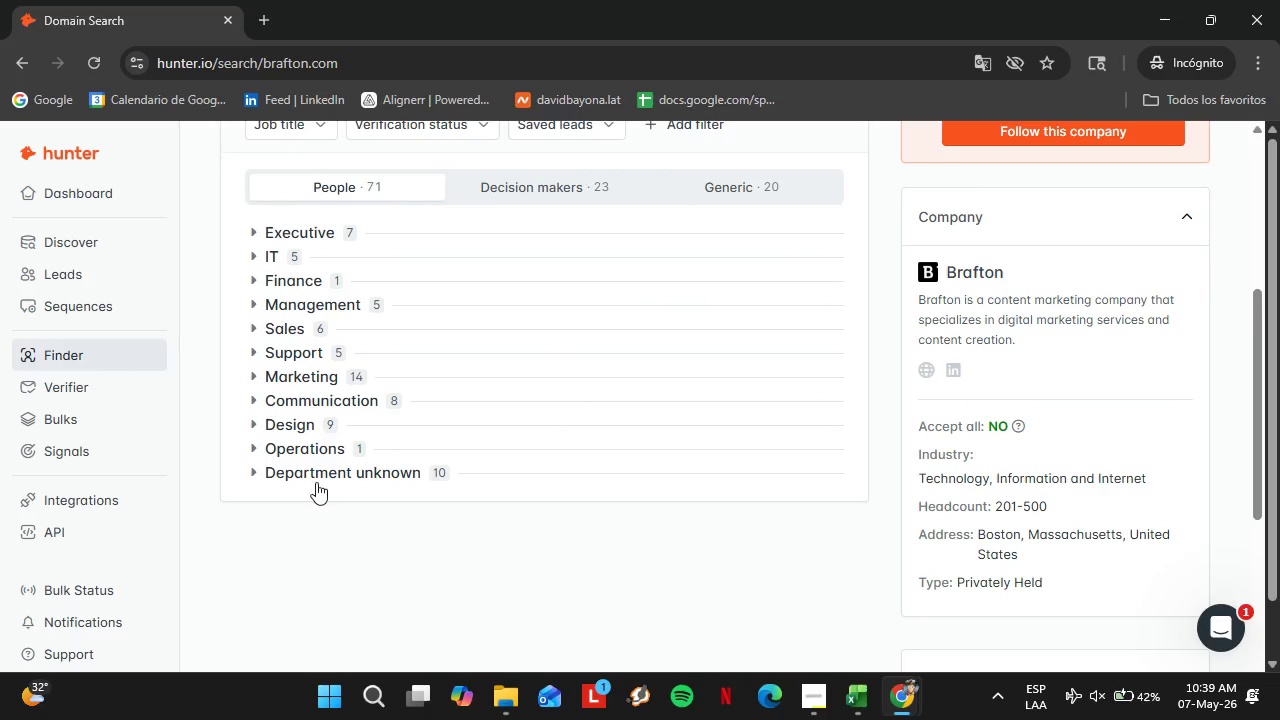 
double_click([312, 448])
 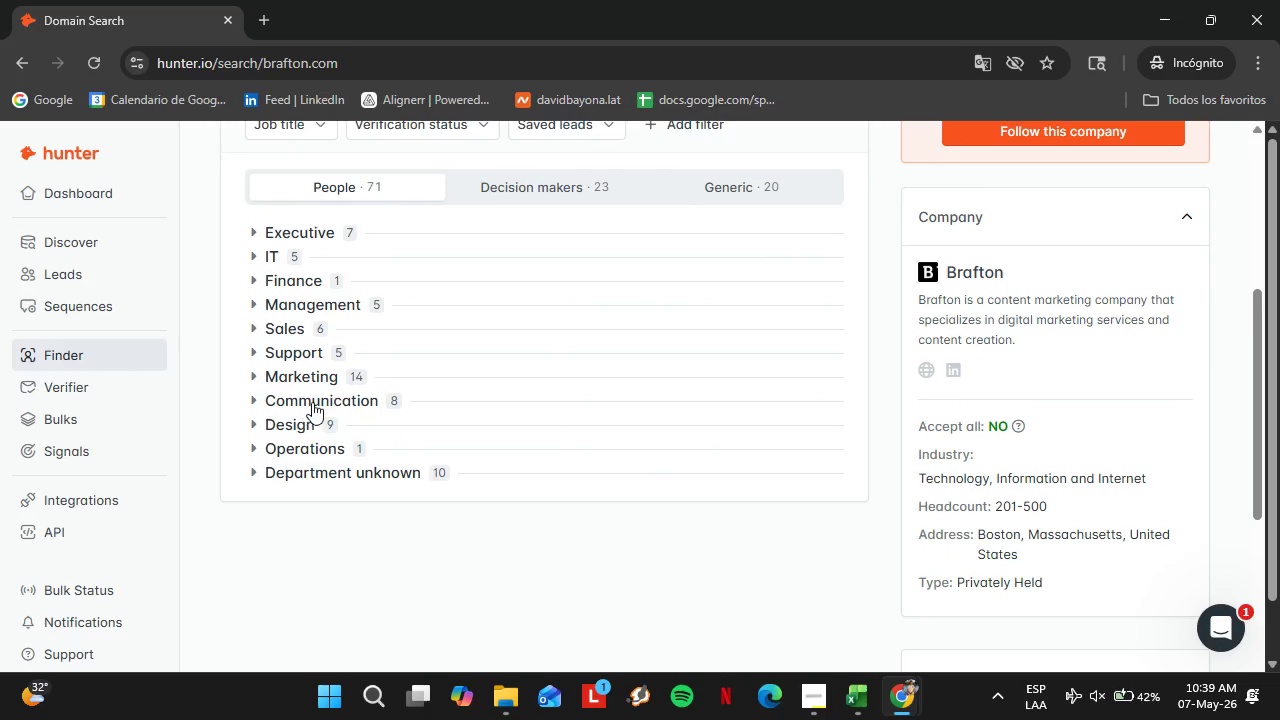 
left_click([312, 402])
 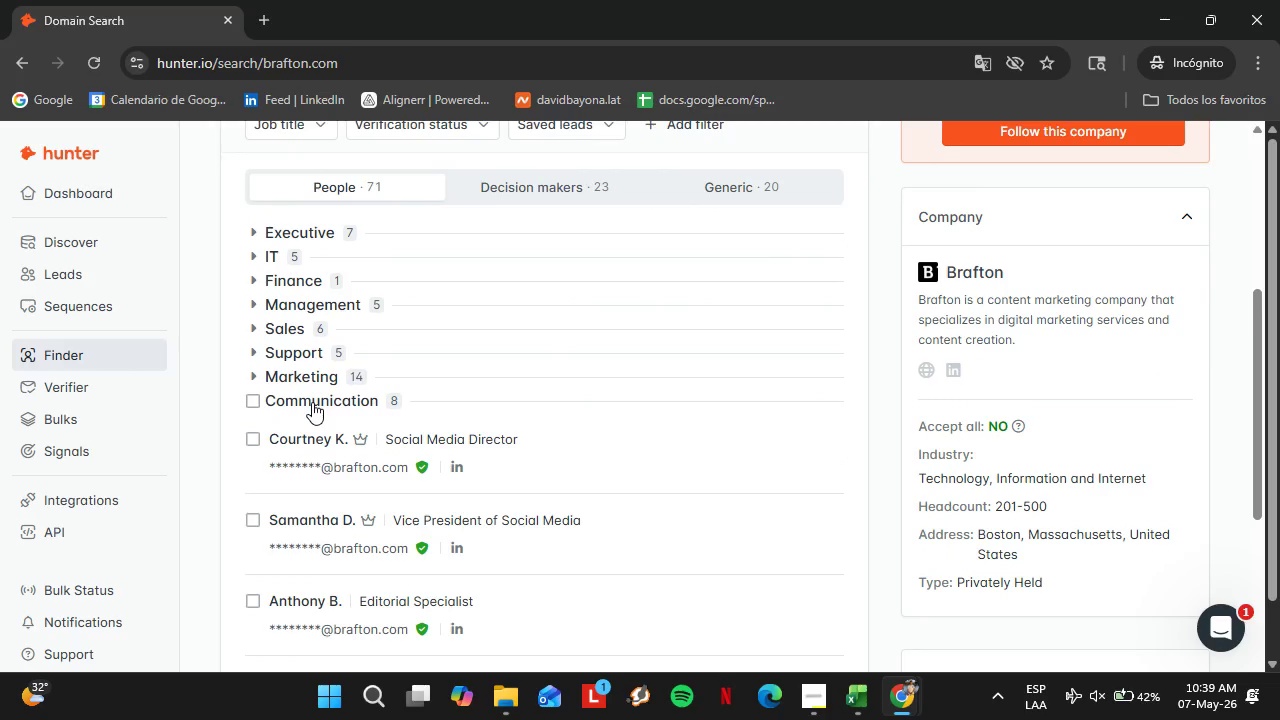 
left_click([312, 402])
 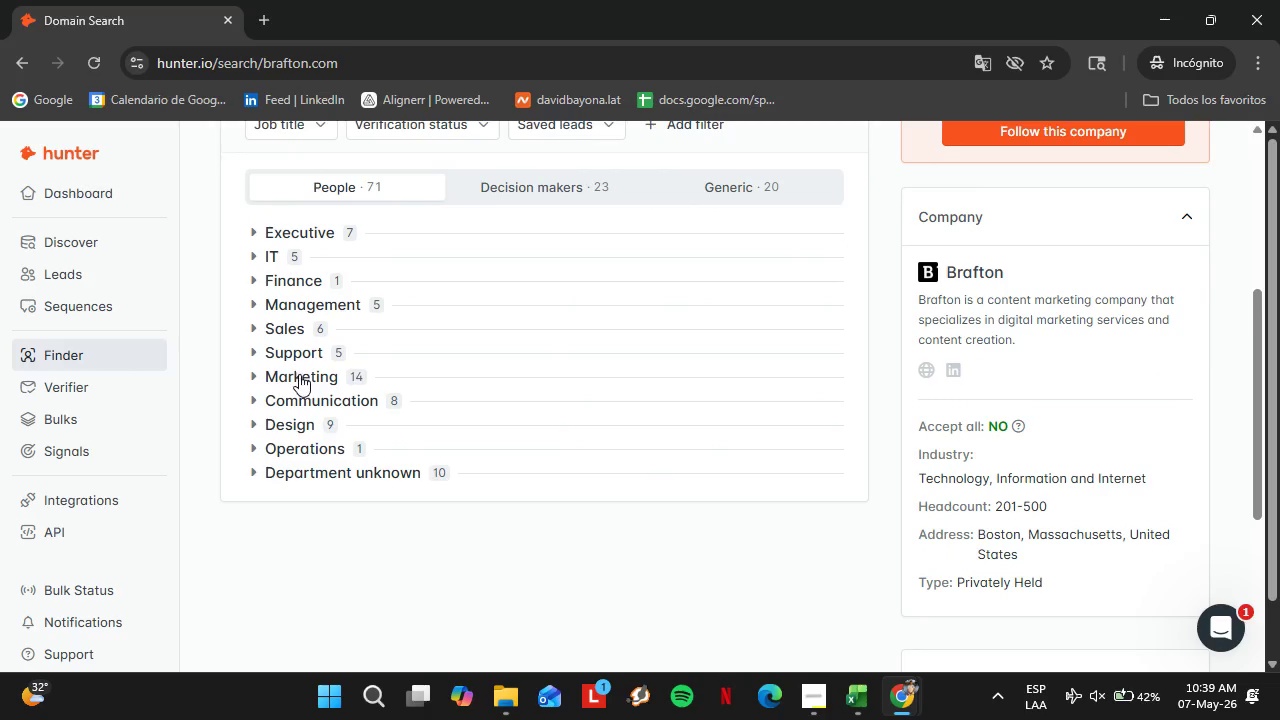 
left_click([301, 375])
 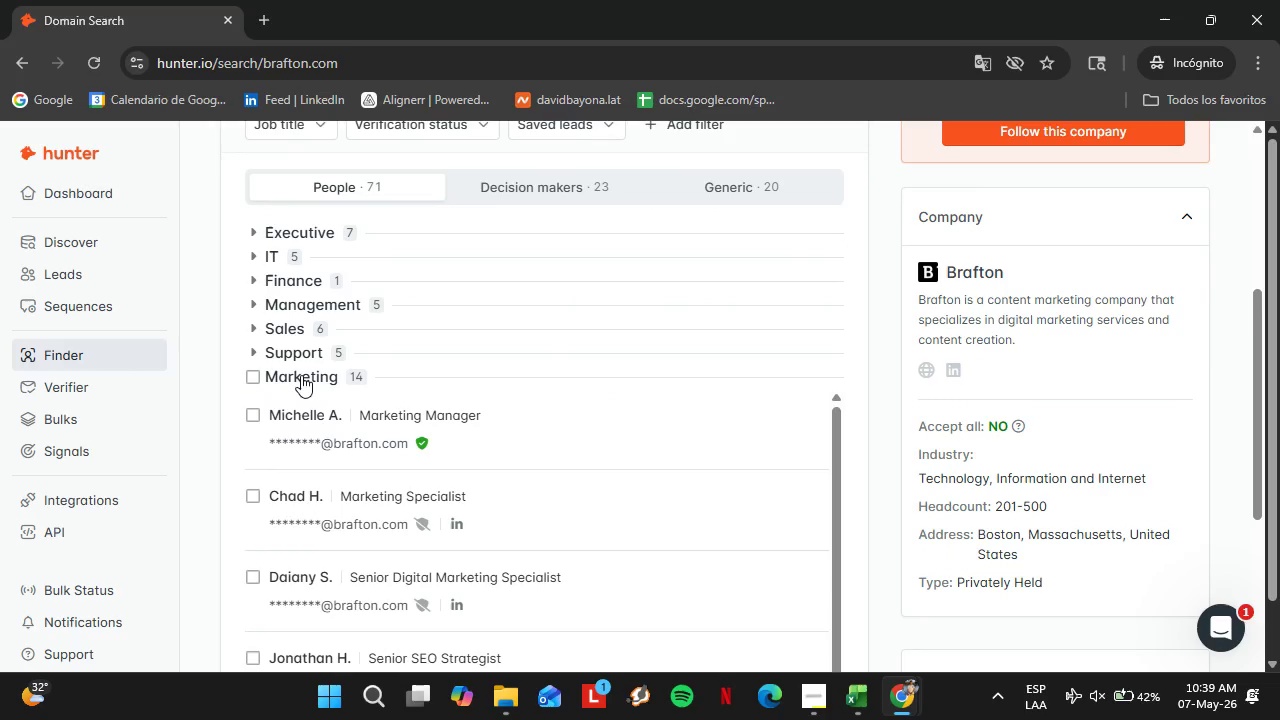 
left_click([301, 375])
 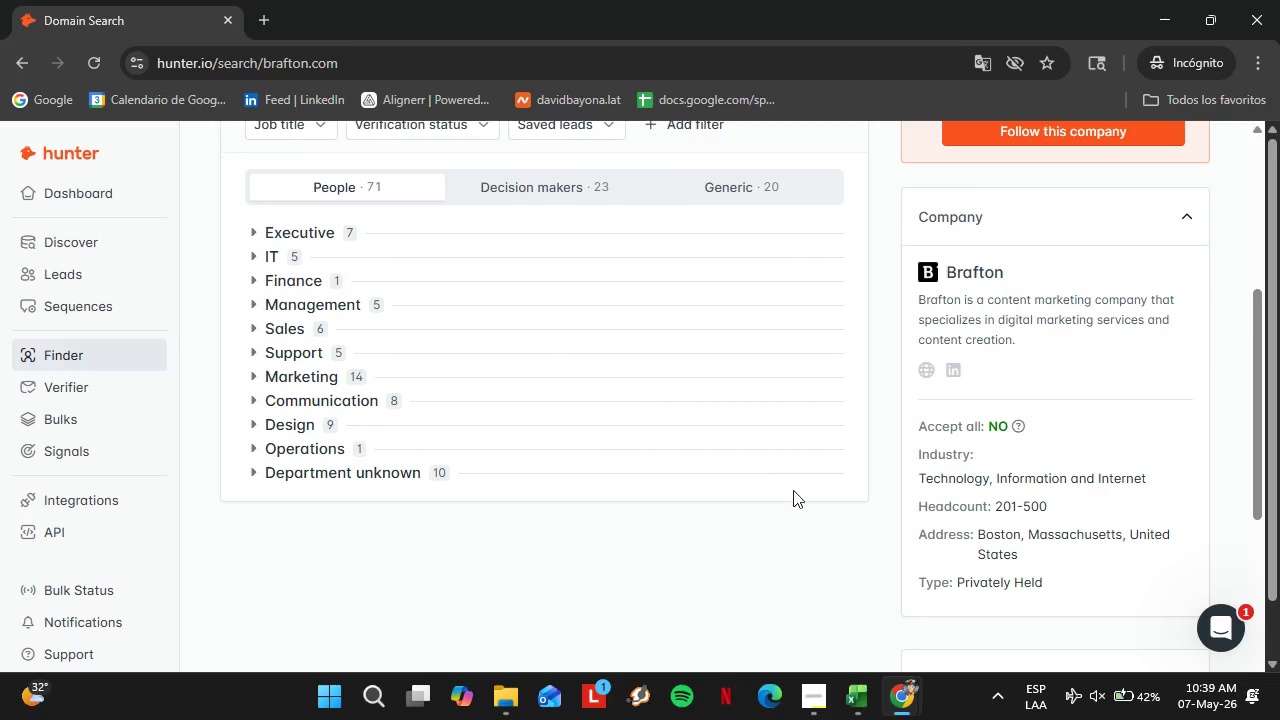 
scroll: coordinate [830, 504], scroll_direction: up, amount: 6.0
 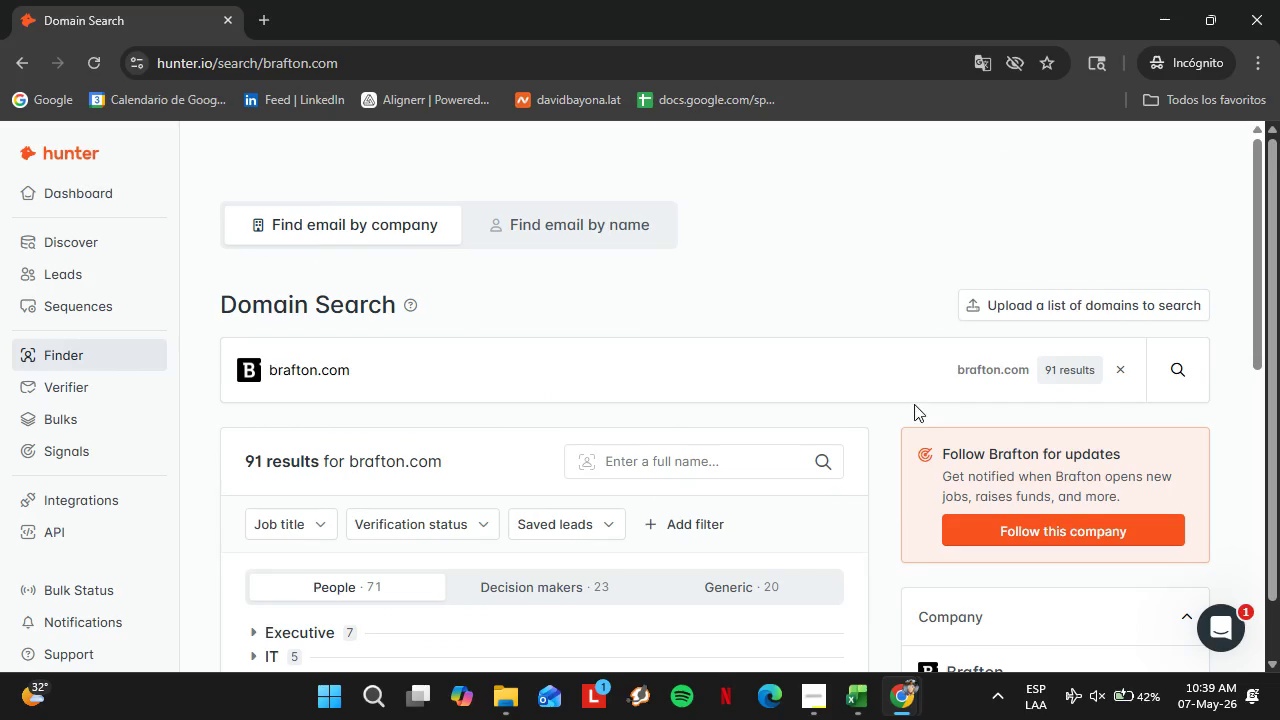 
scroll: coordinate [886, 423], scroll_direction: down, amount: 3.0
 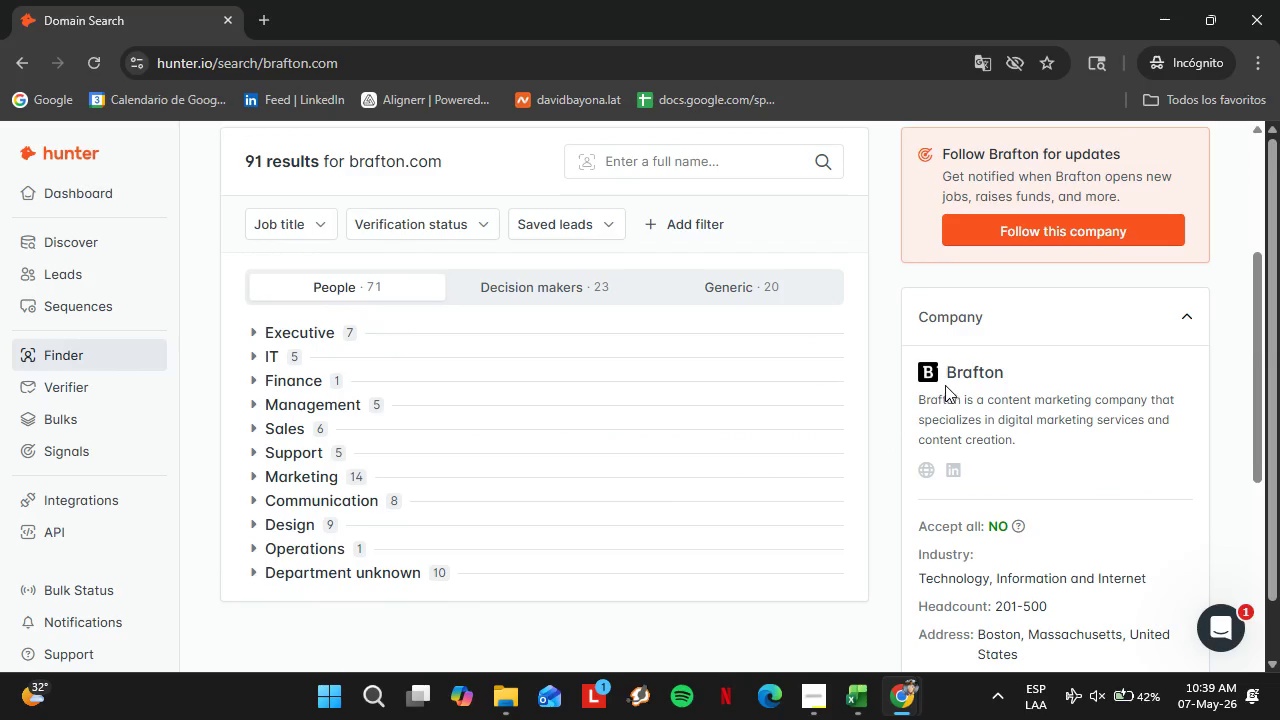 
wait(7.21)
 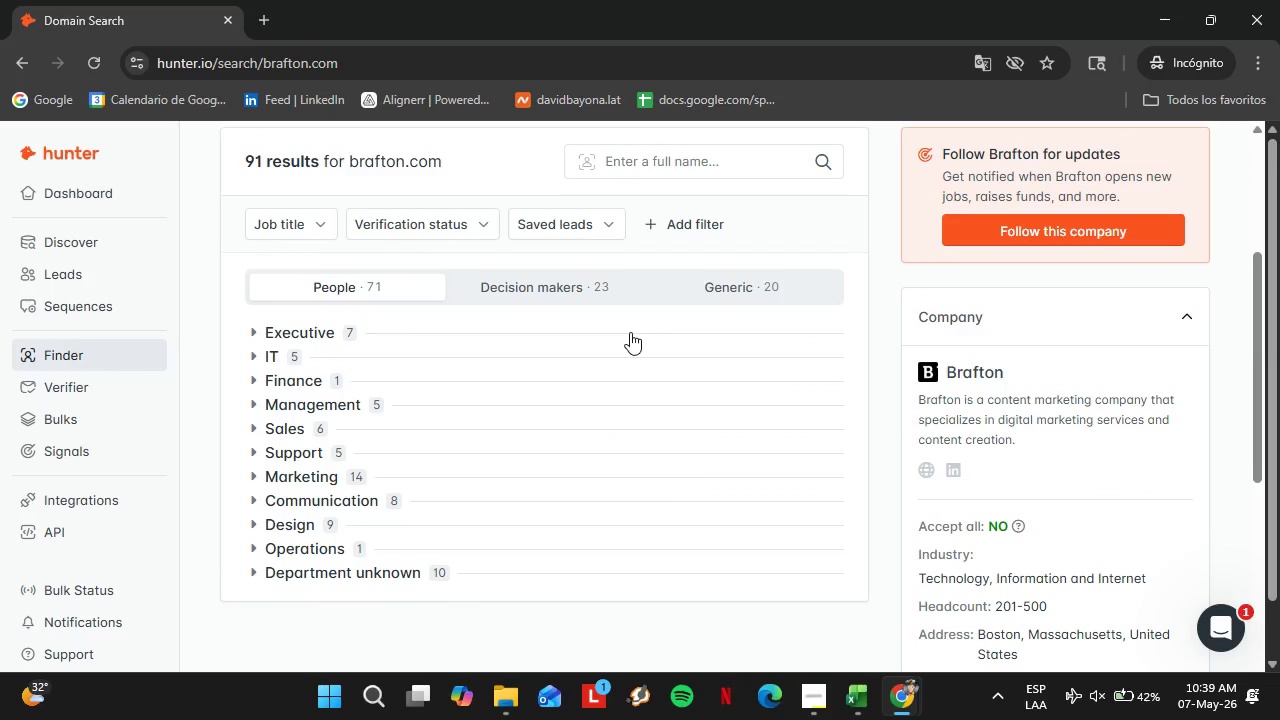 
scroll: coordinate [886, 409], scroll_direction: down, amount: 1.0
 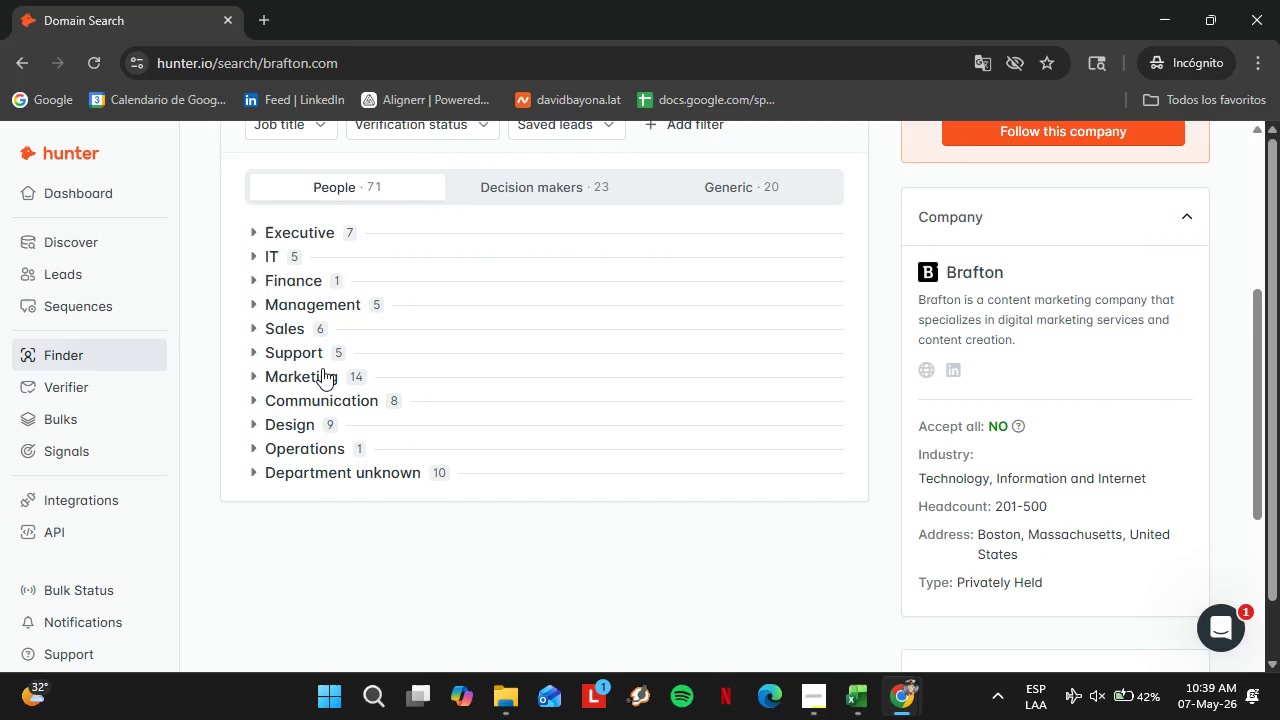 
left_click([312, 382])
 